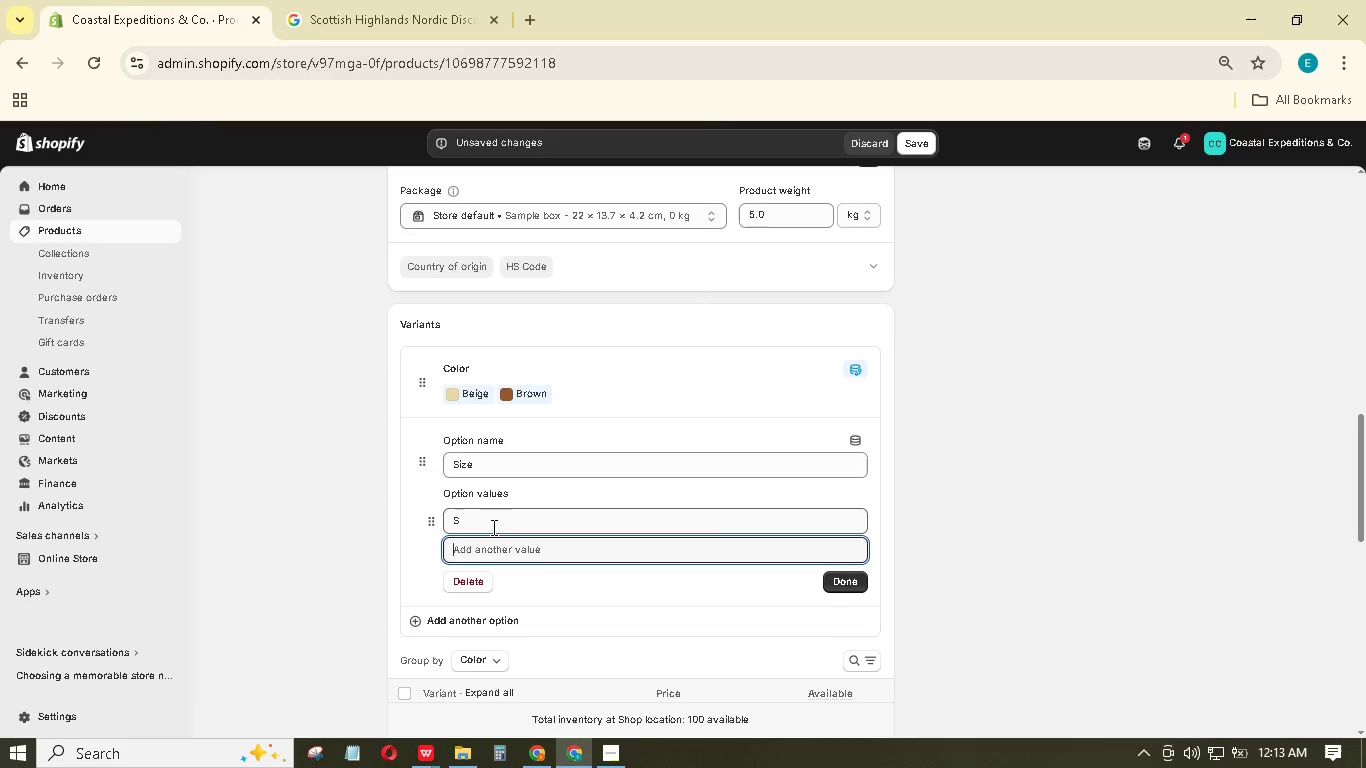 
key(Shift+M)
 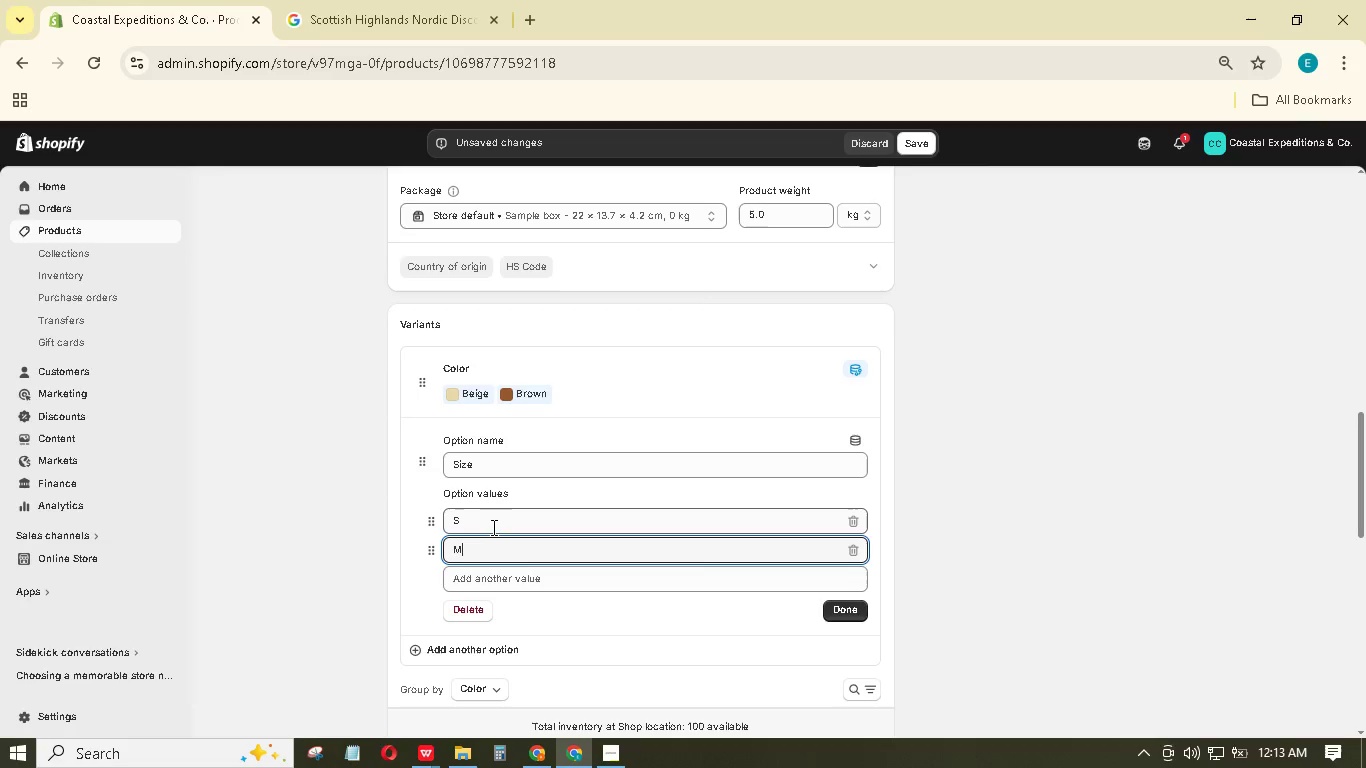 
key(Enter)
 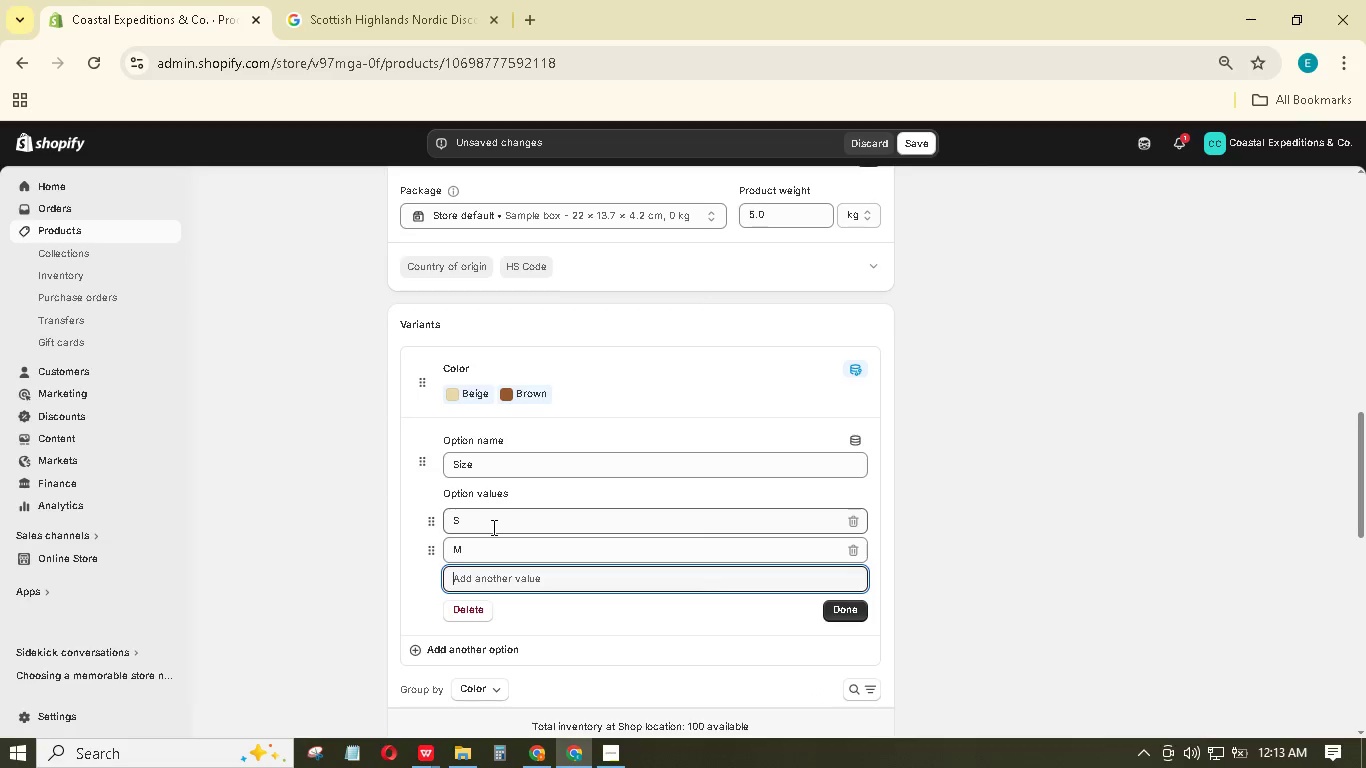 
key(Shift+L)
 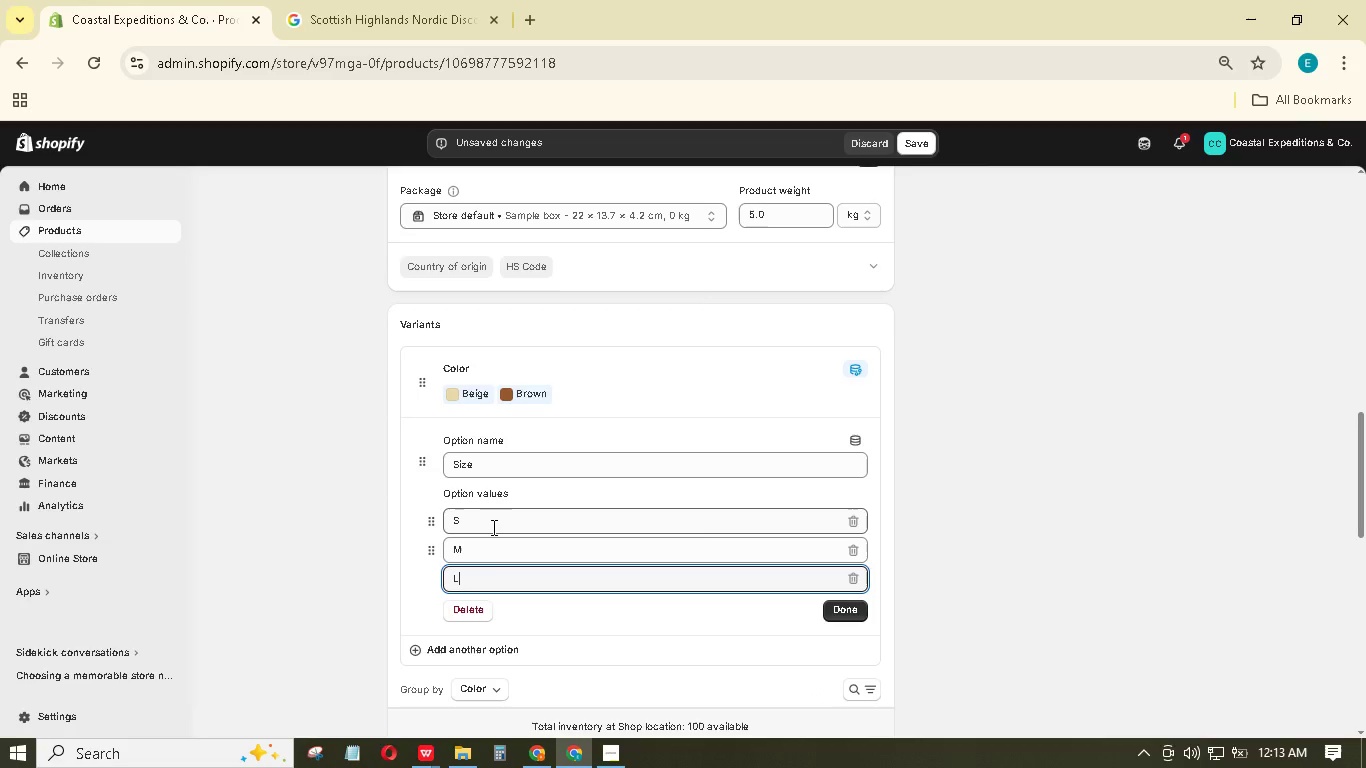 
key(Enter)
 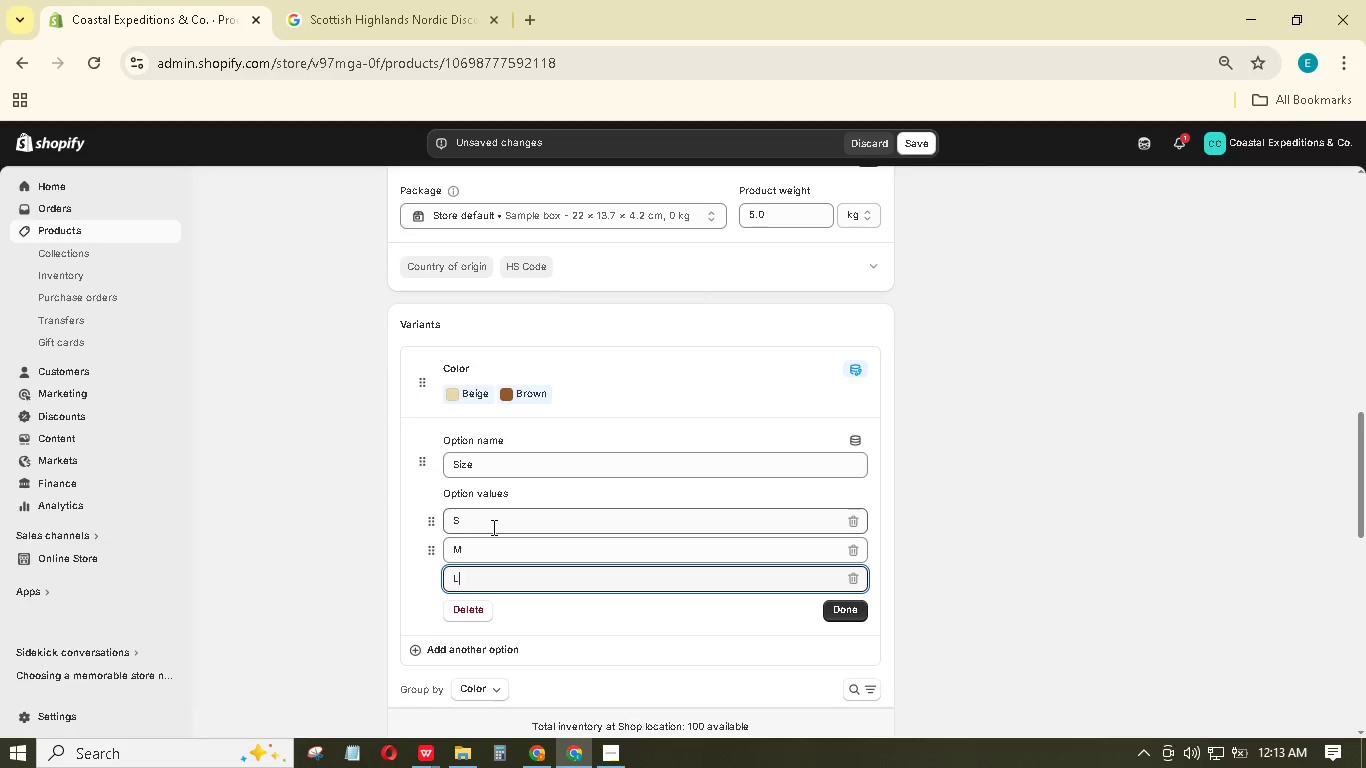 
type(XL)
 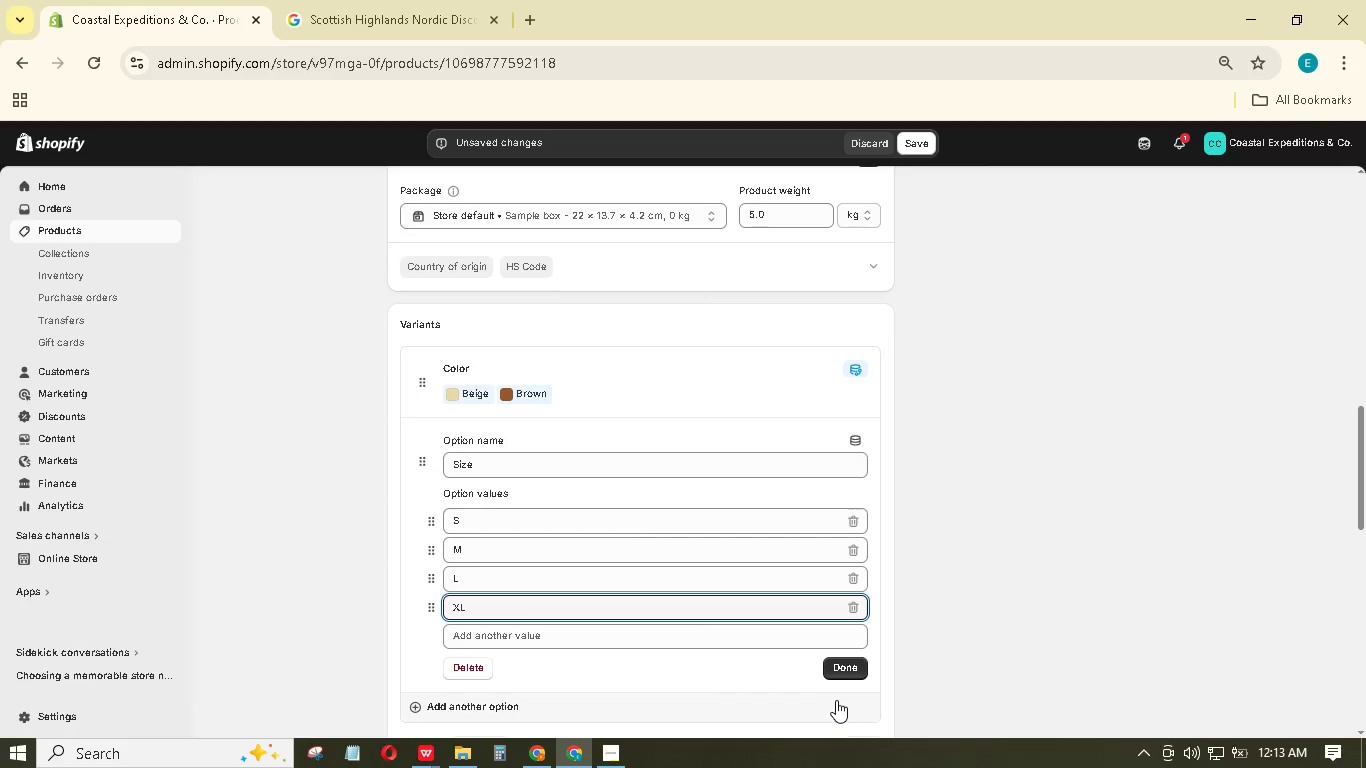 
left_click([851, 671])
 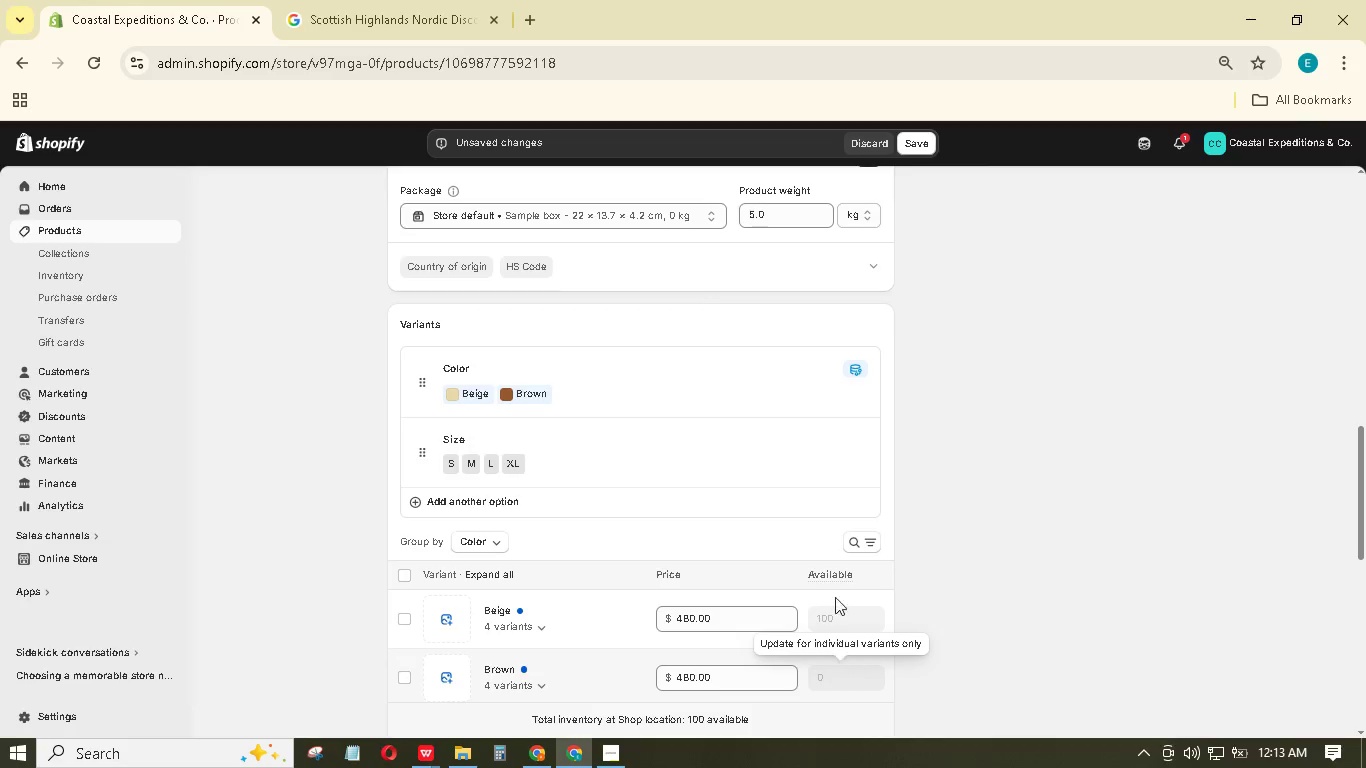 
scroll: coordinate [685, 553], scroll_direction: down, amount: 2.0
 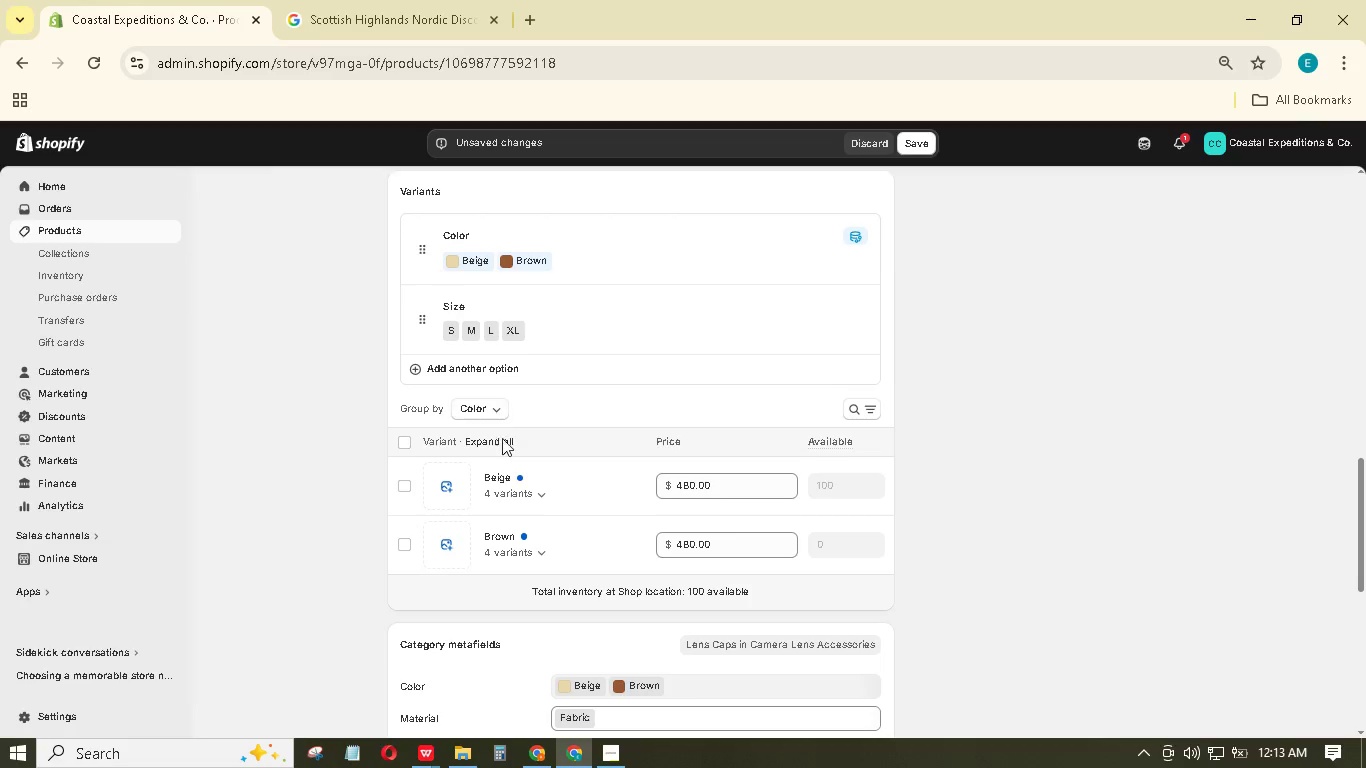 
left_click([458, 489])
 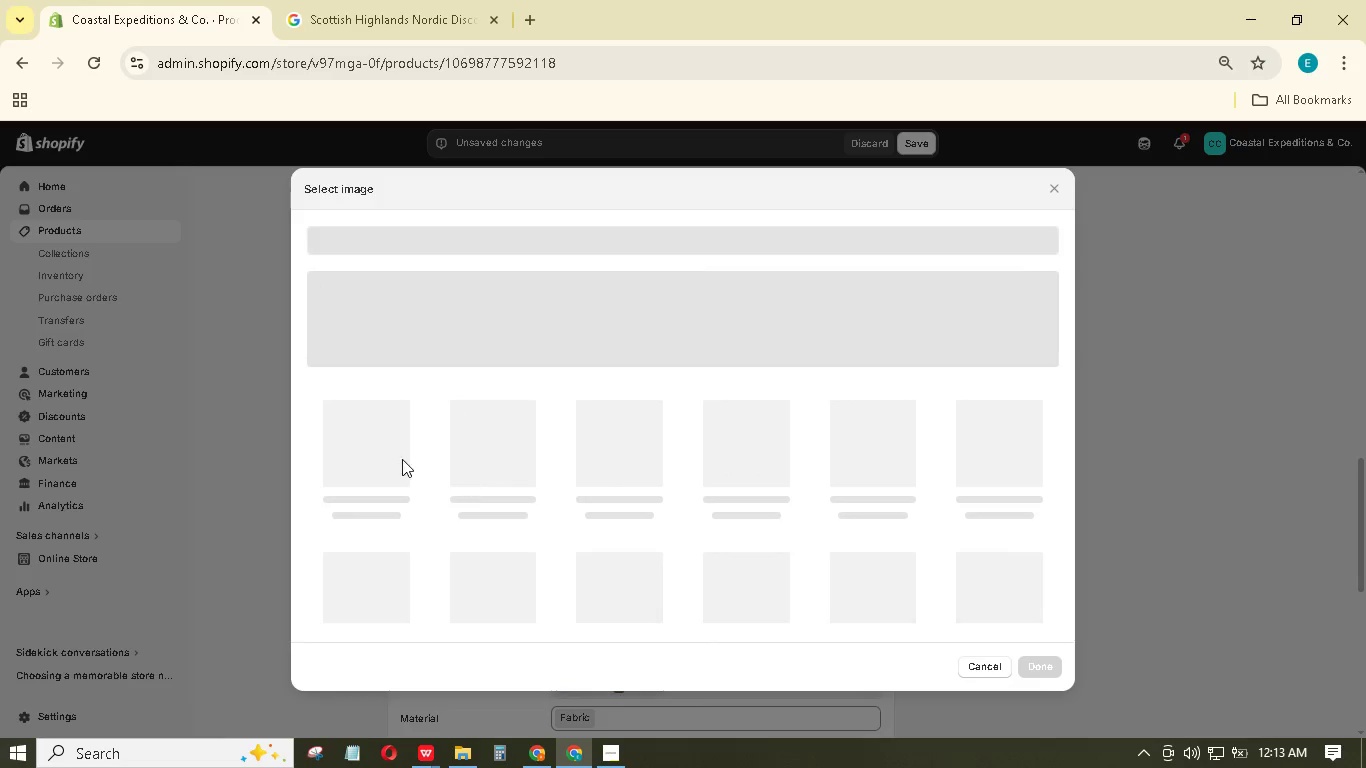 
left_click([358, 455])
 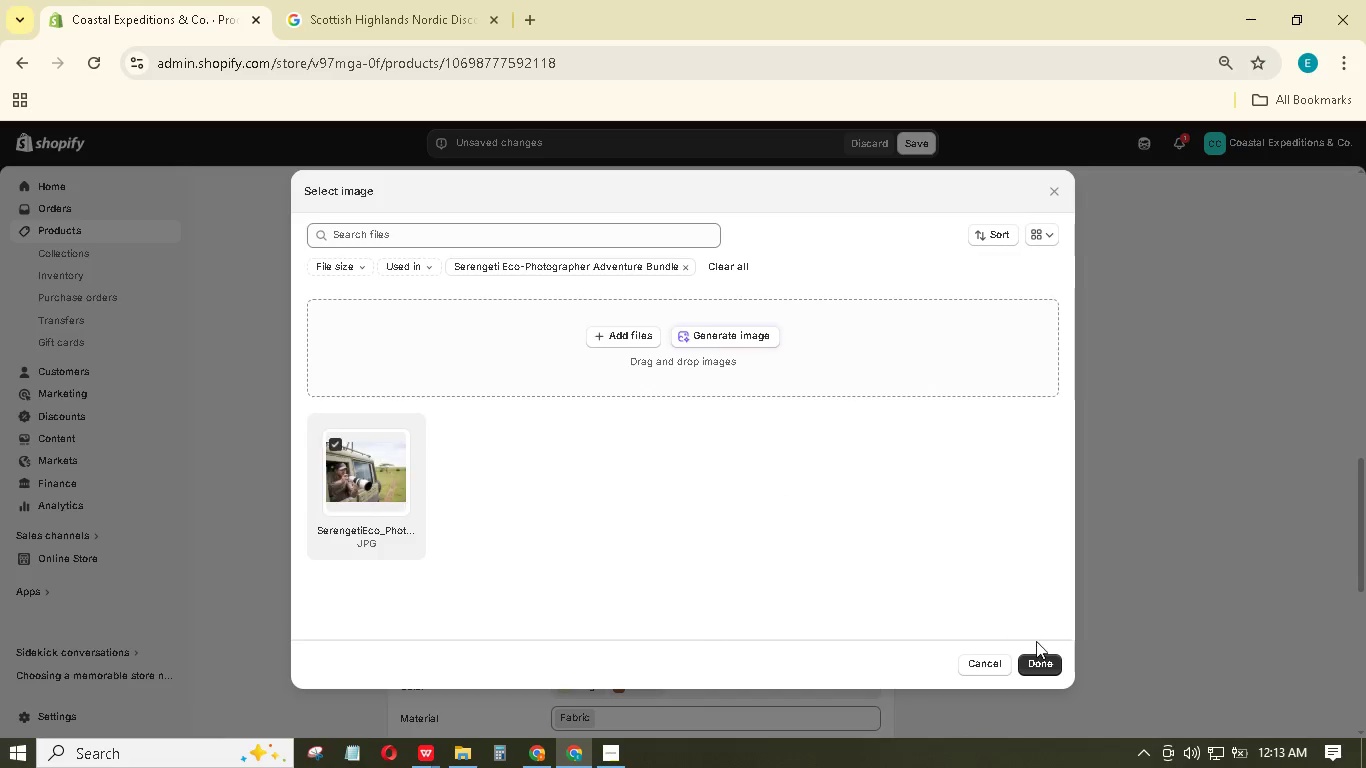 
left_click([1036, 656])
 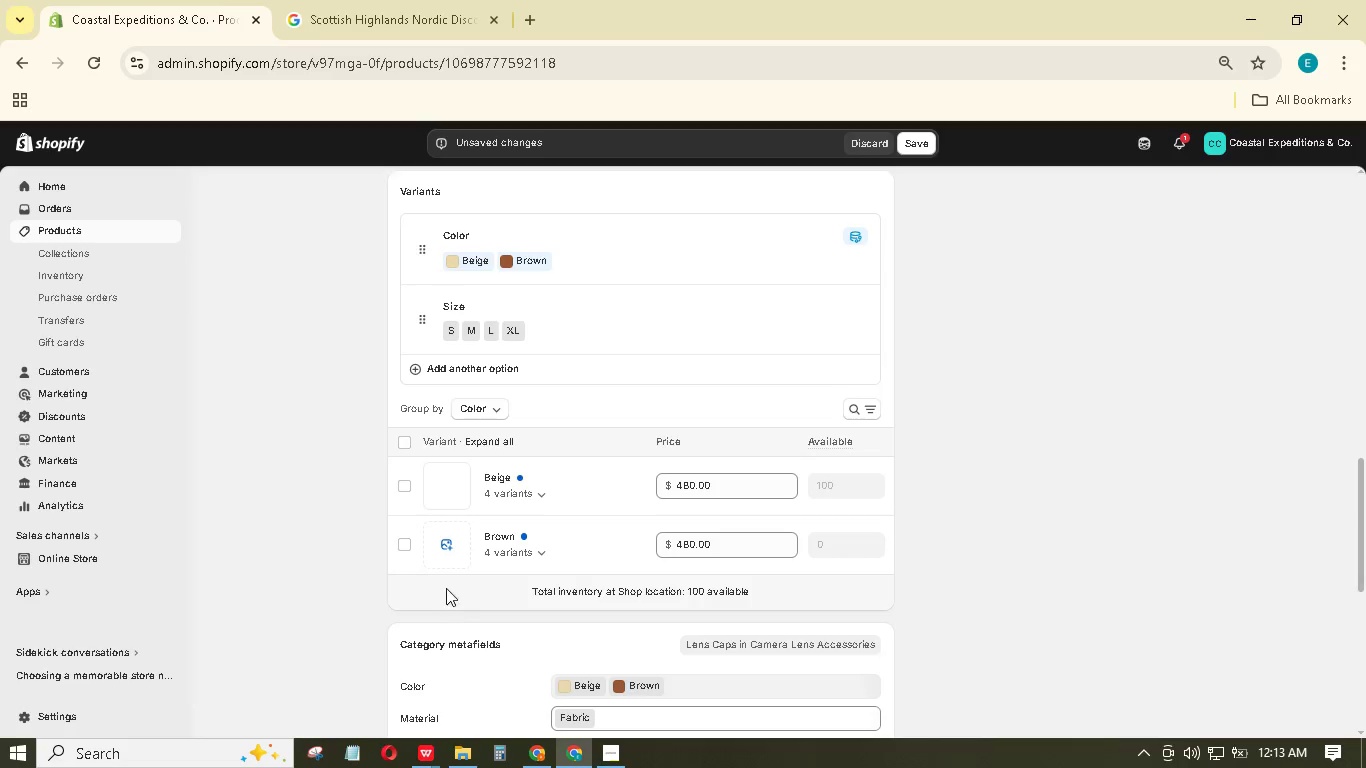 
left_click([448, 557])
 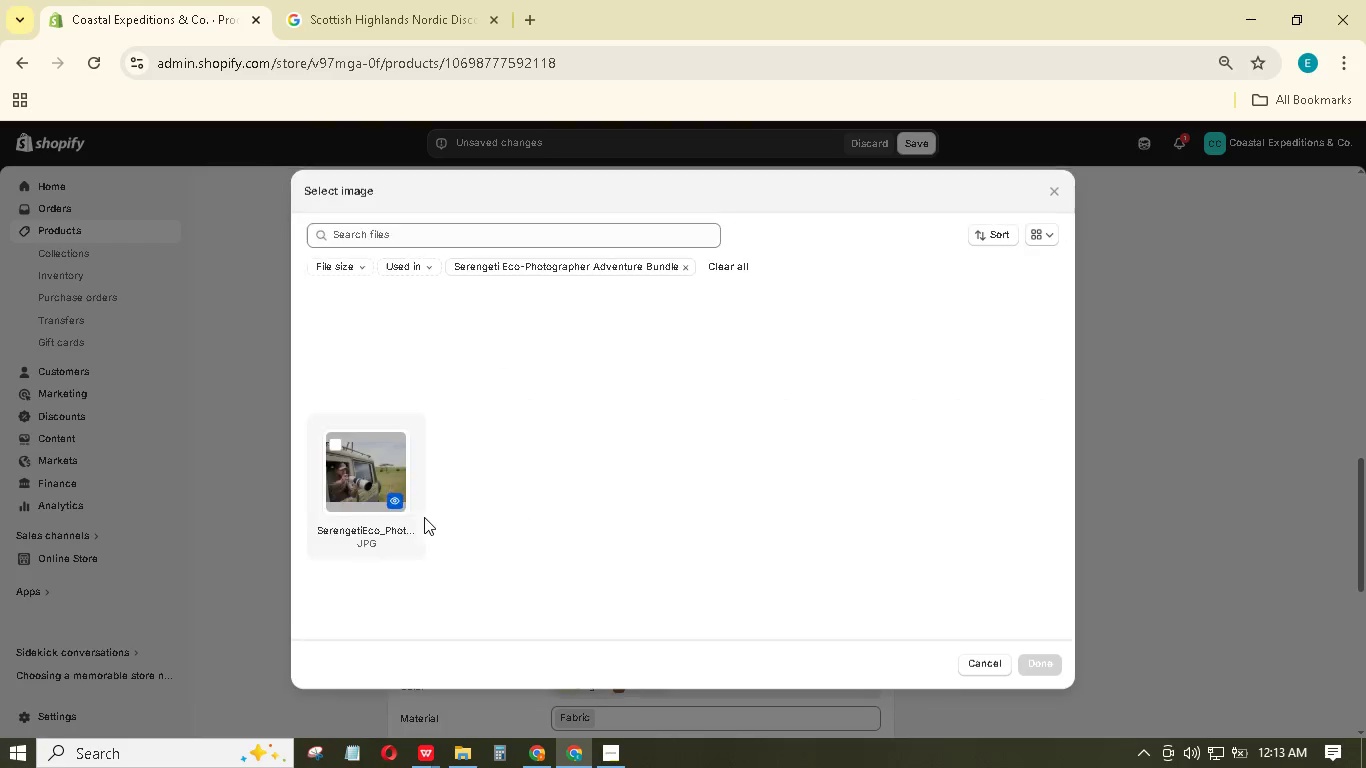 
left_click([370, 475])
 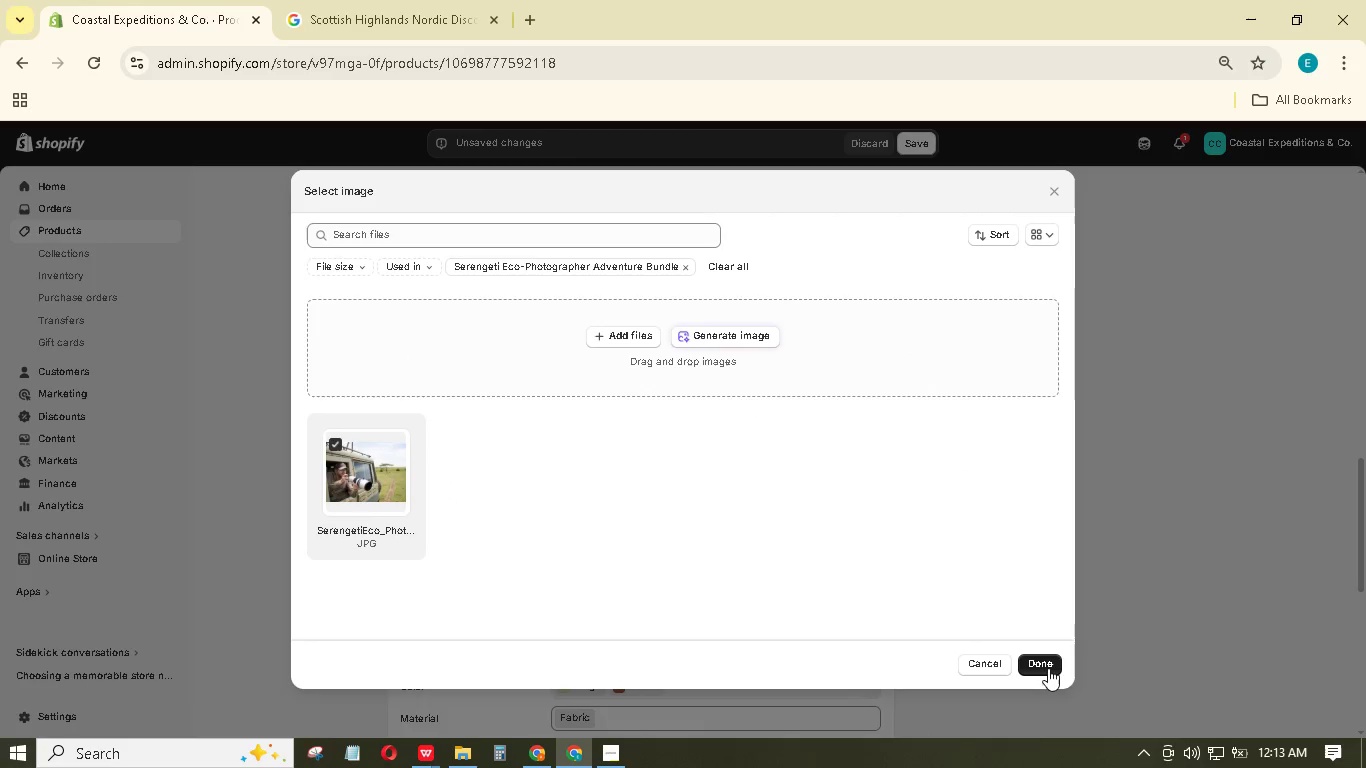 
left_click([1039, 662])
 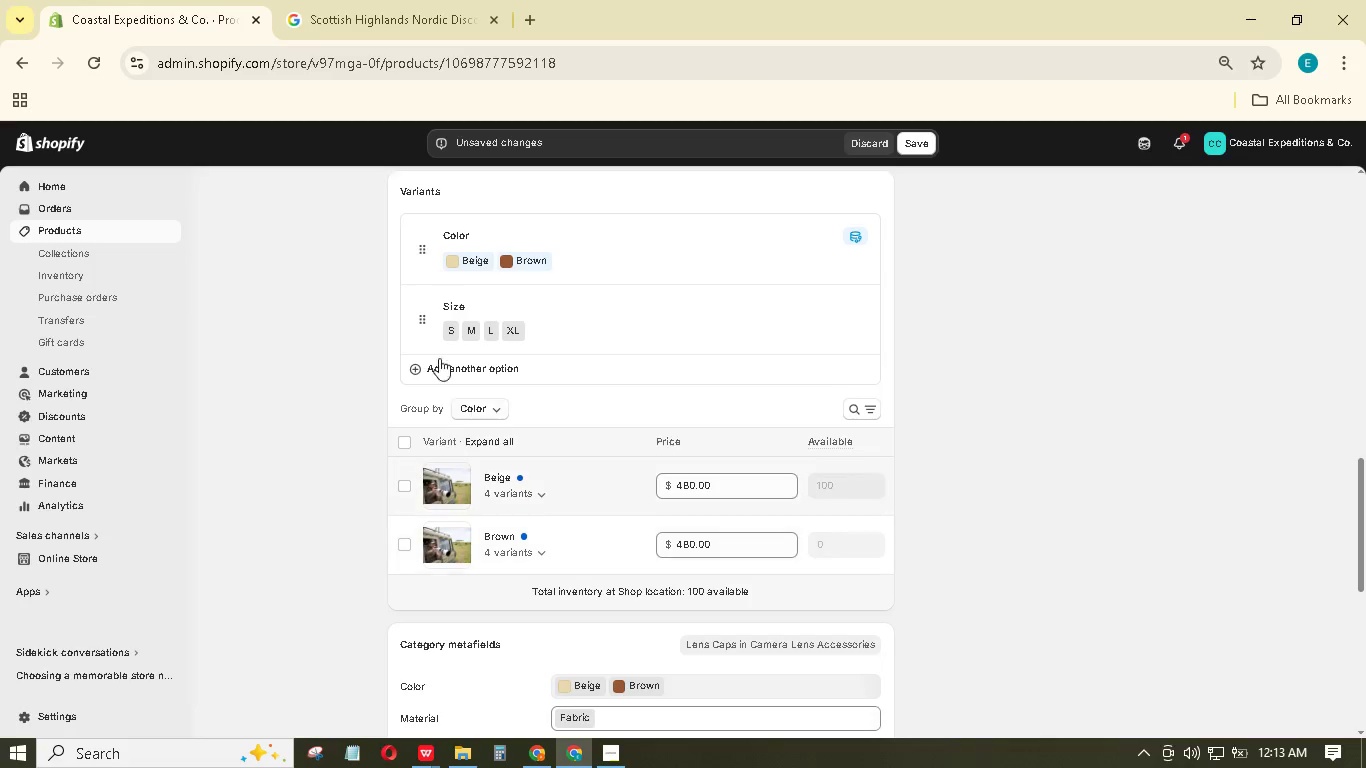 
left_click_drag(start_coordinate=[419, 321], to_coordinate=[417, 255])
 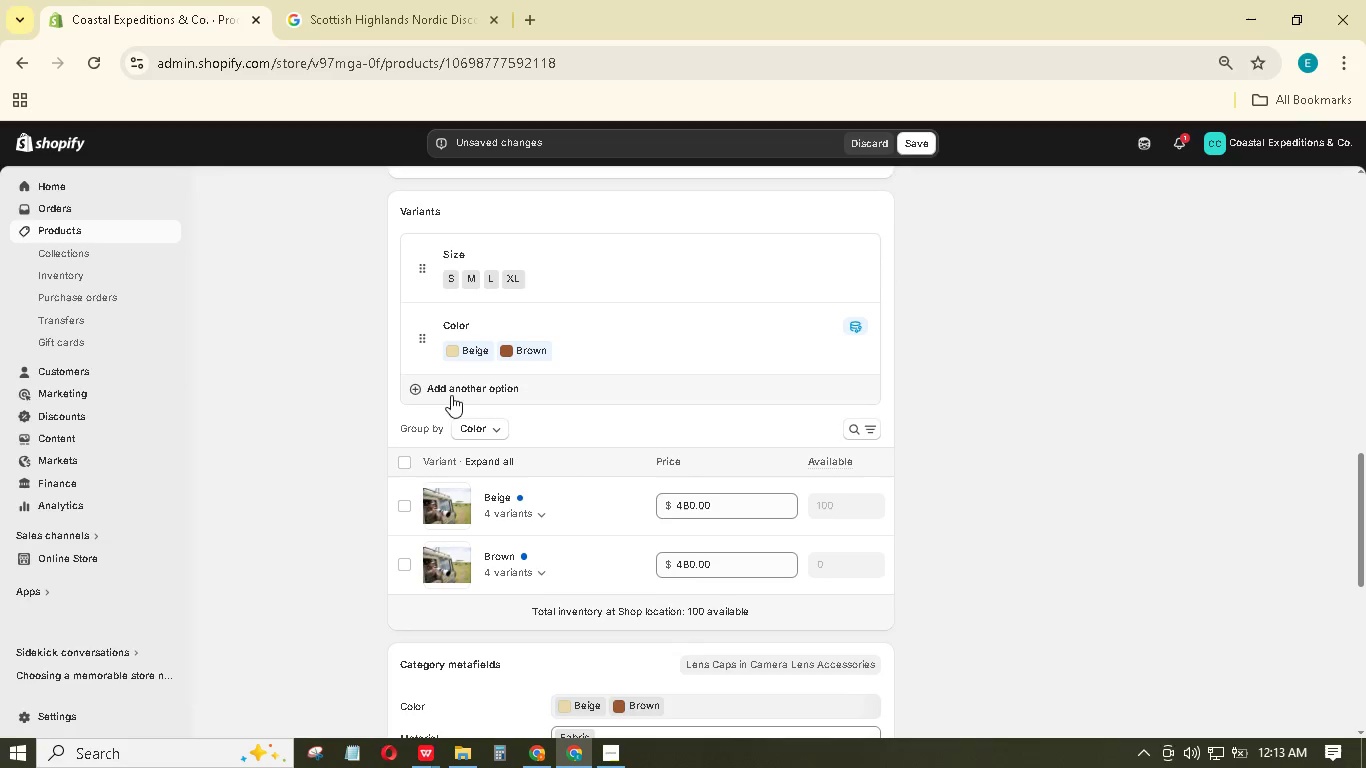 
wait(8.31)
 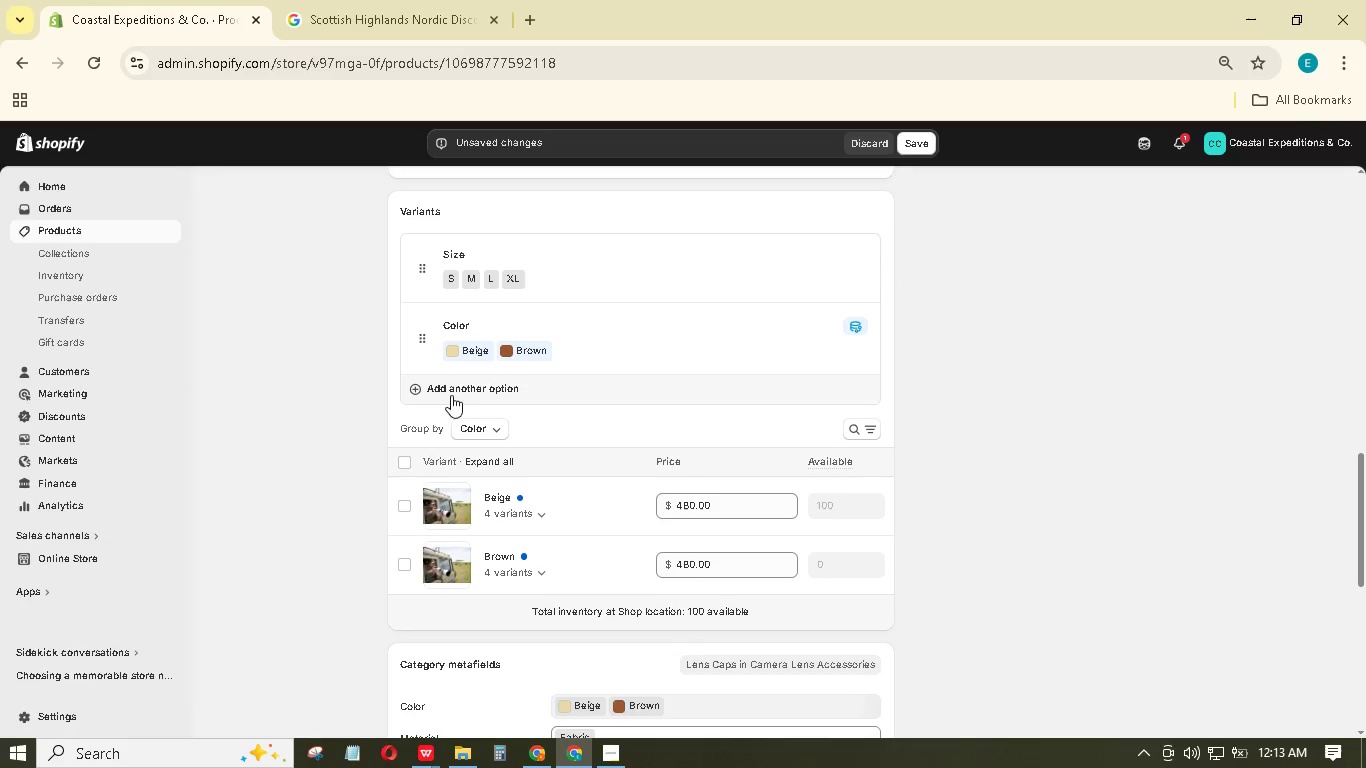 
left_click([924, 144])
 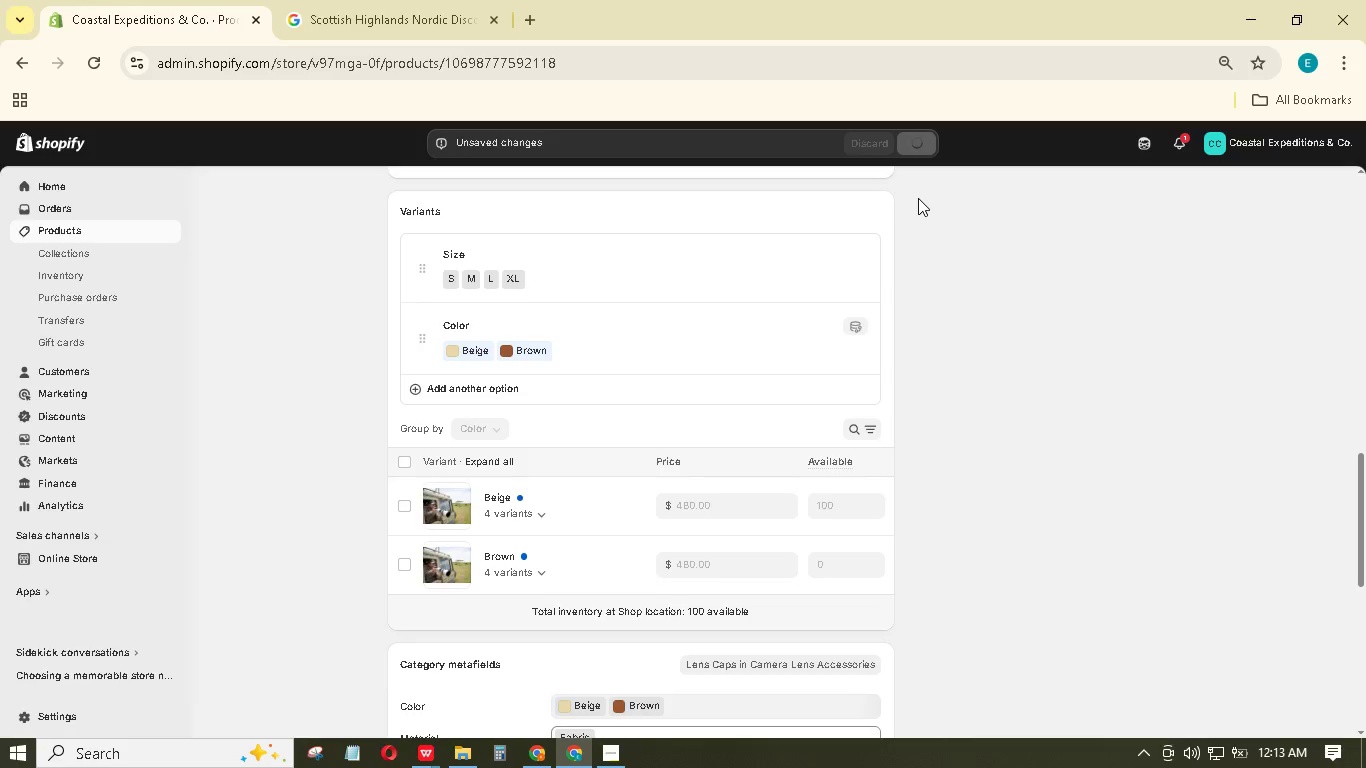 
wait(7.25)
 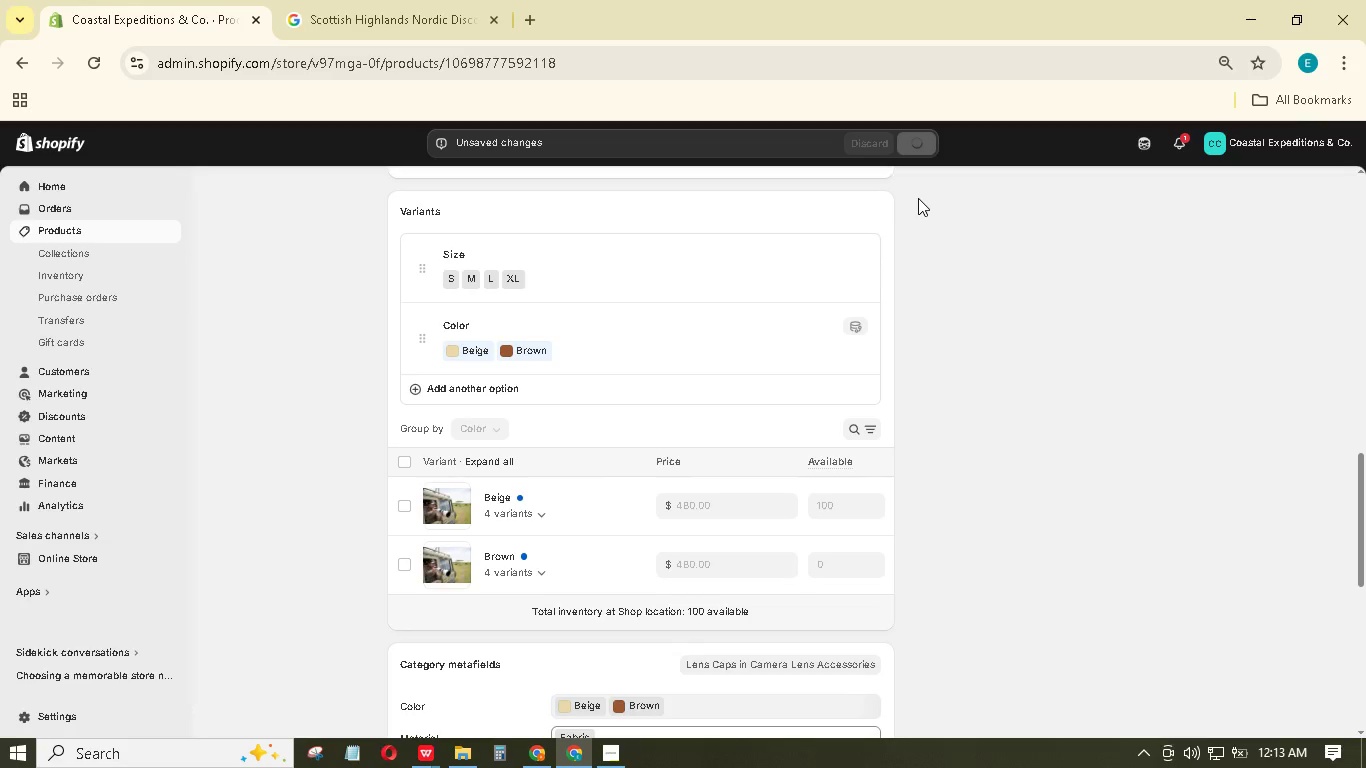 
mouse_move([923, 232])
 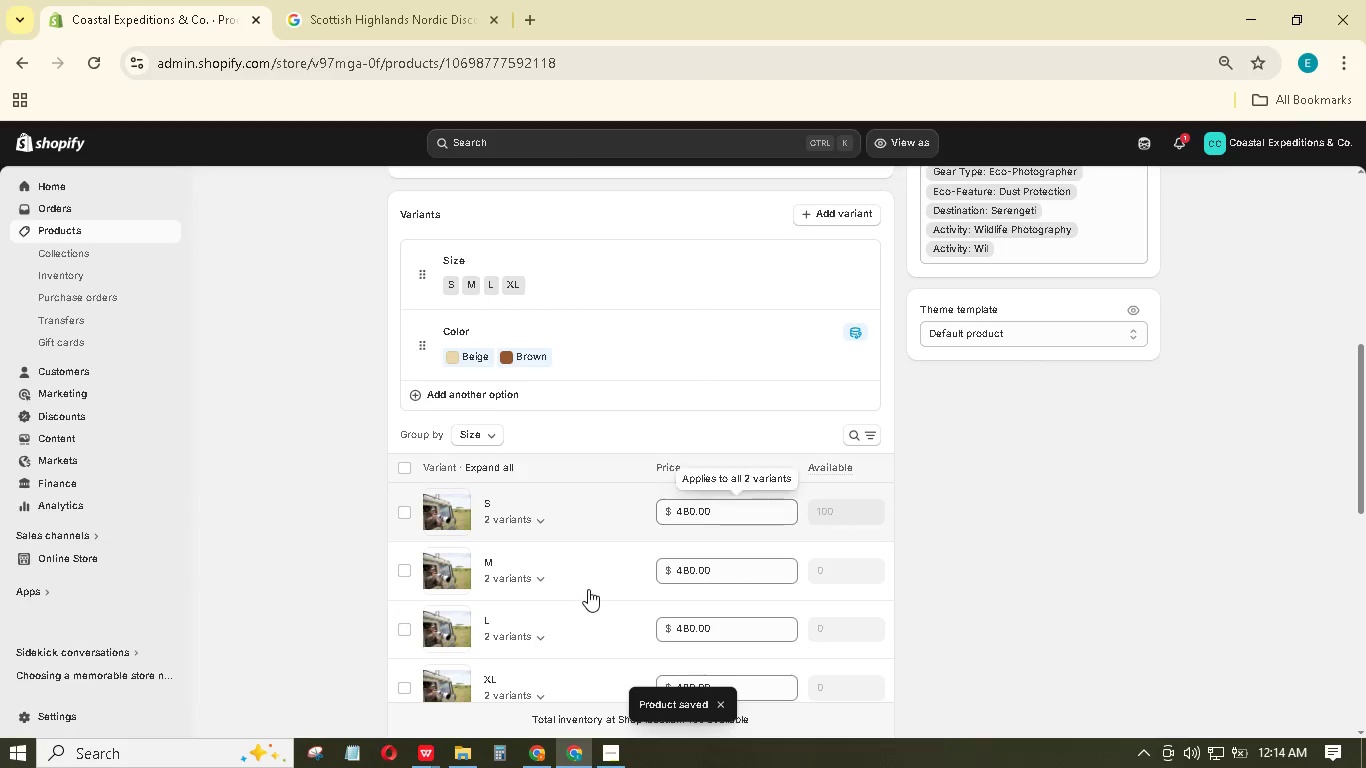 
scroll: coordinate [588, 589], scroll_direction: down, amount: 1.0
 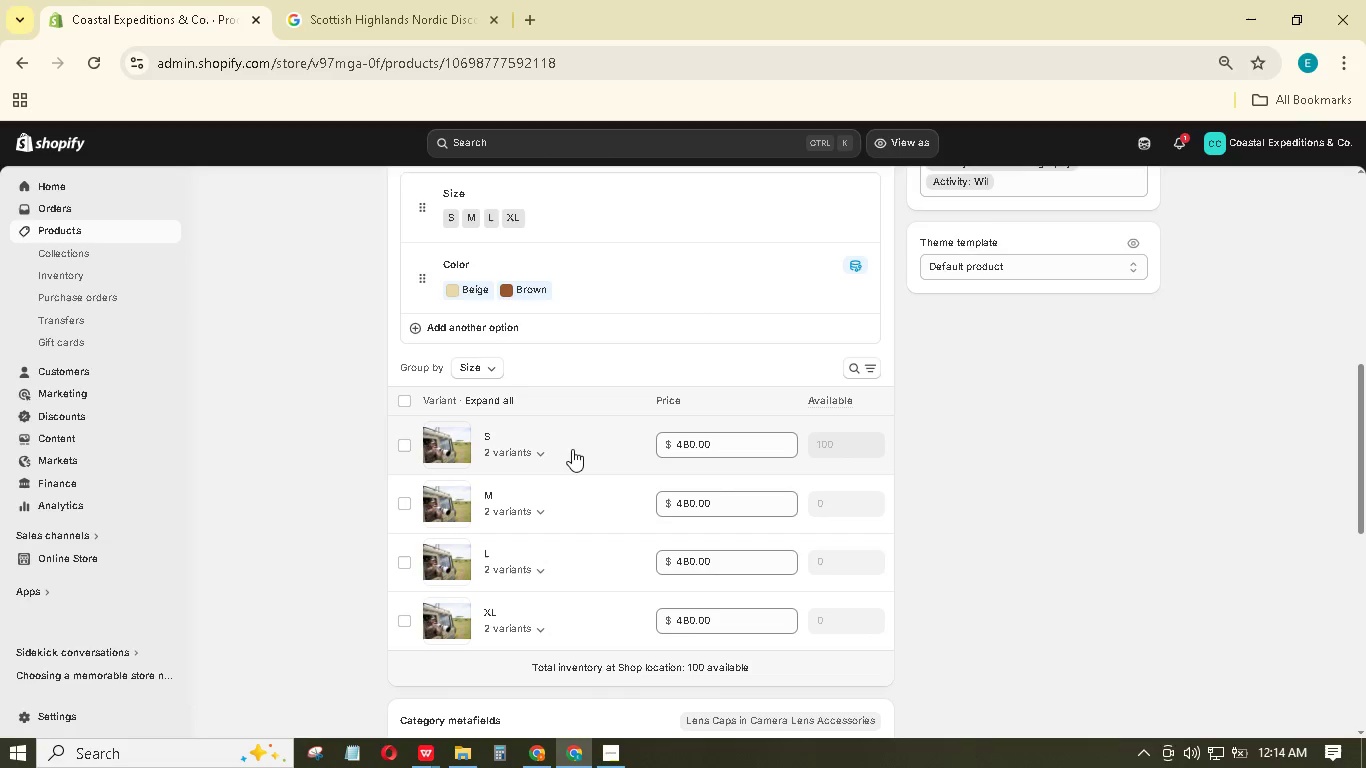 
left_click([541, 454])
 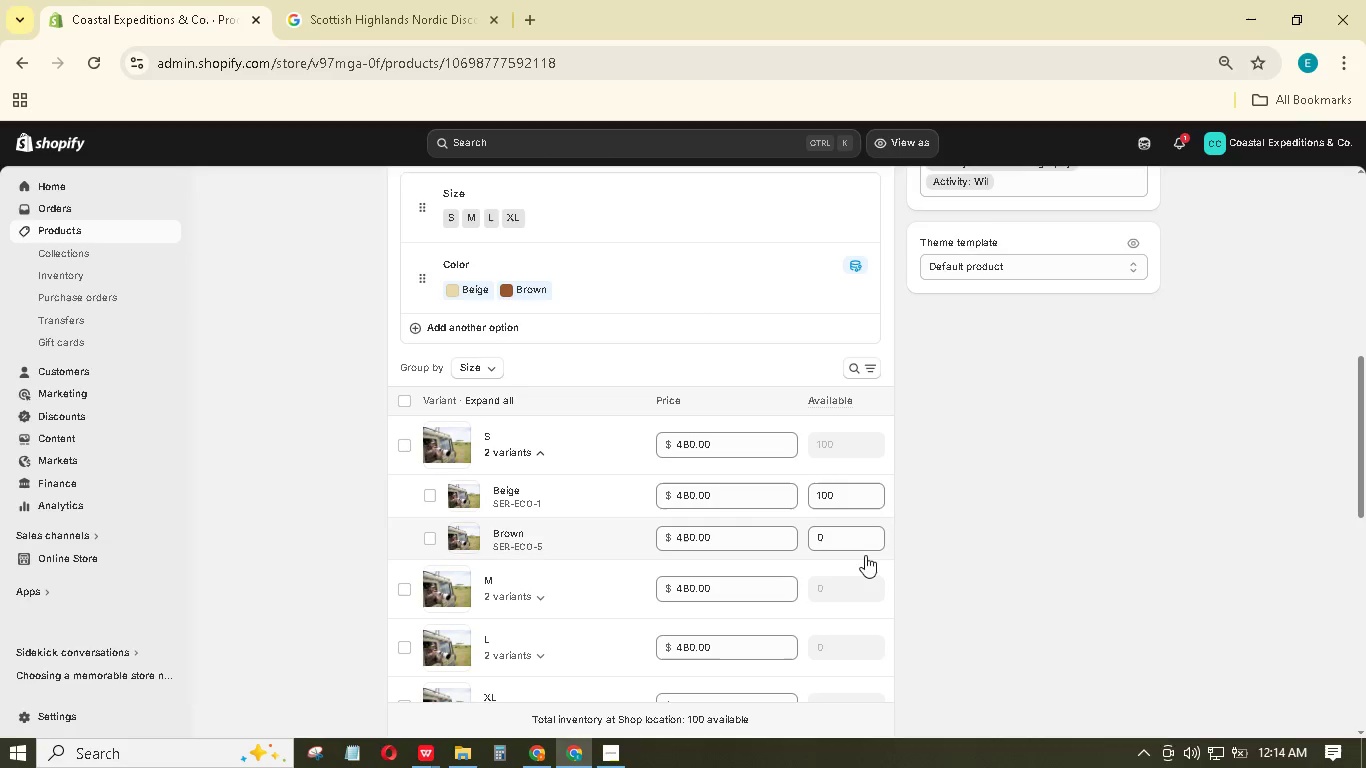 
left_click([854, 542])
 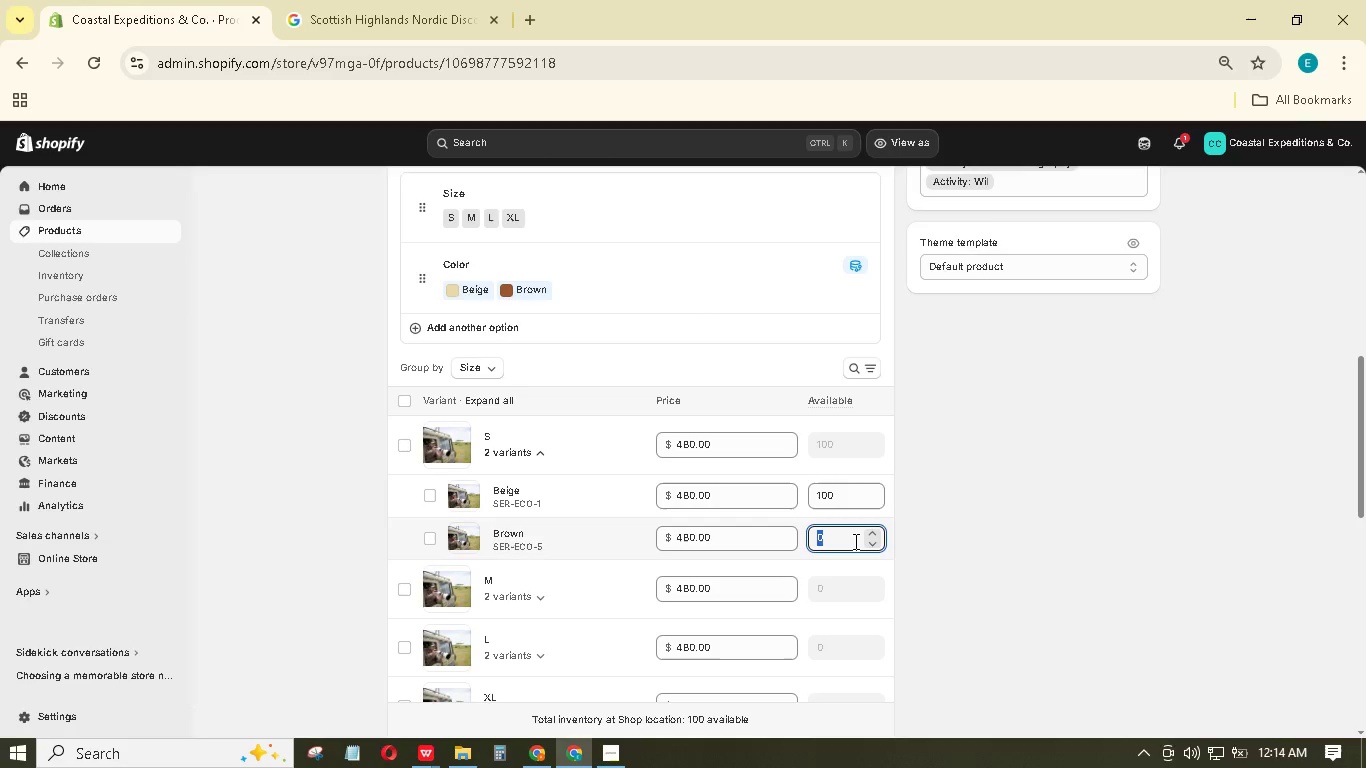 
key(Numpad1)
 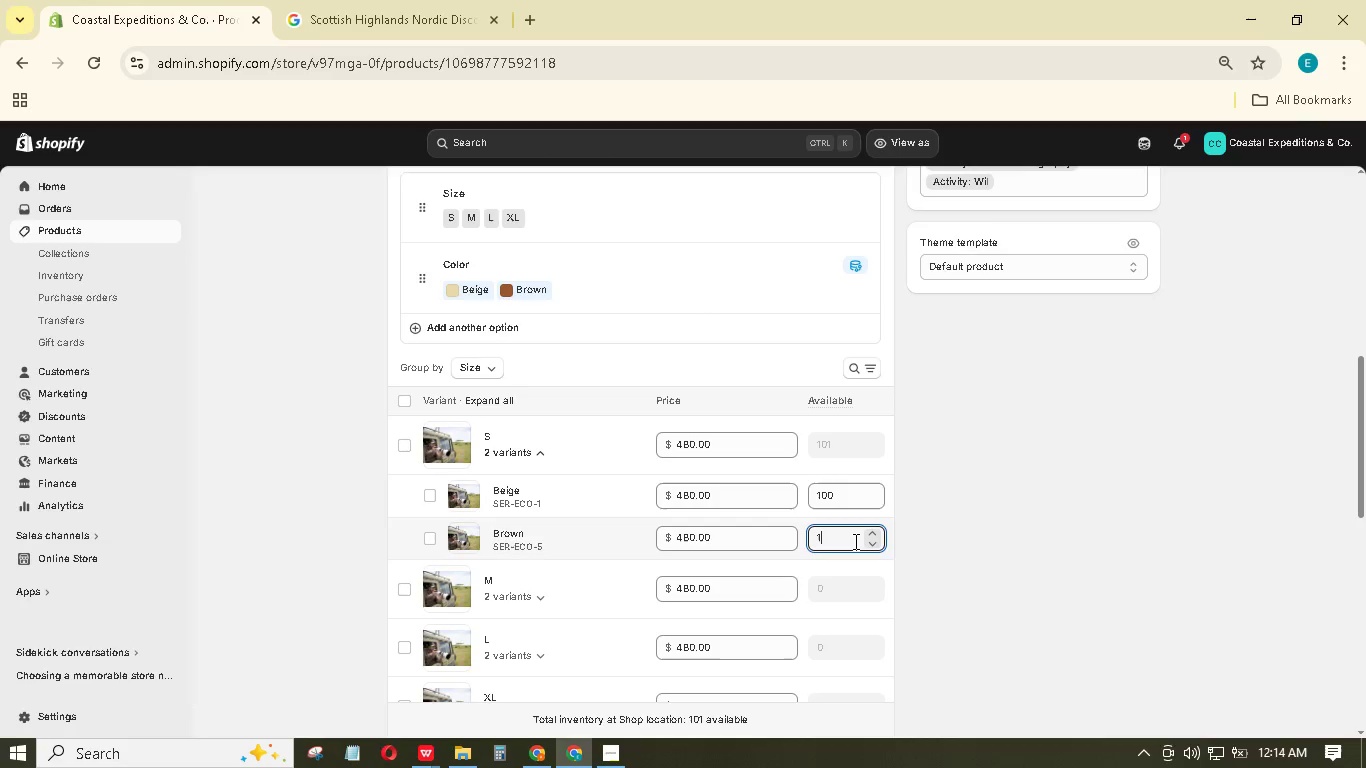 
key(Numpad0)
 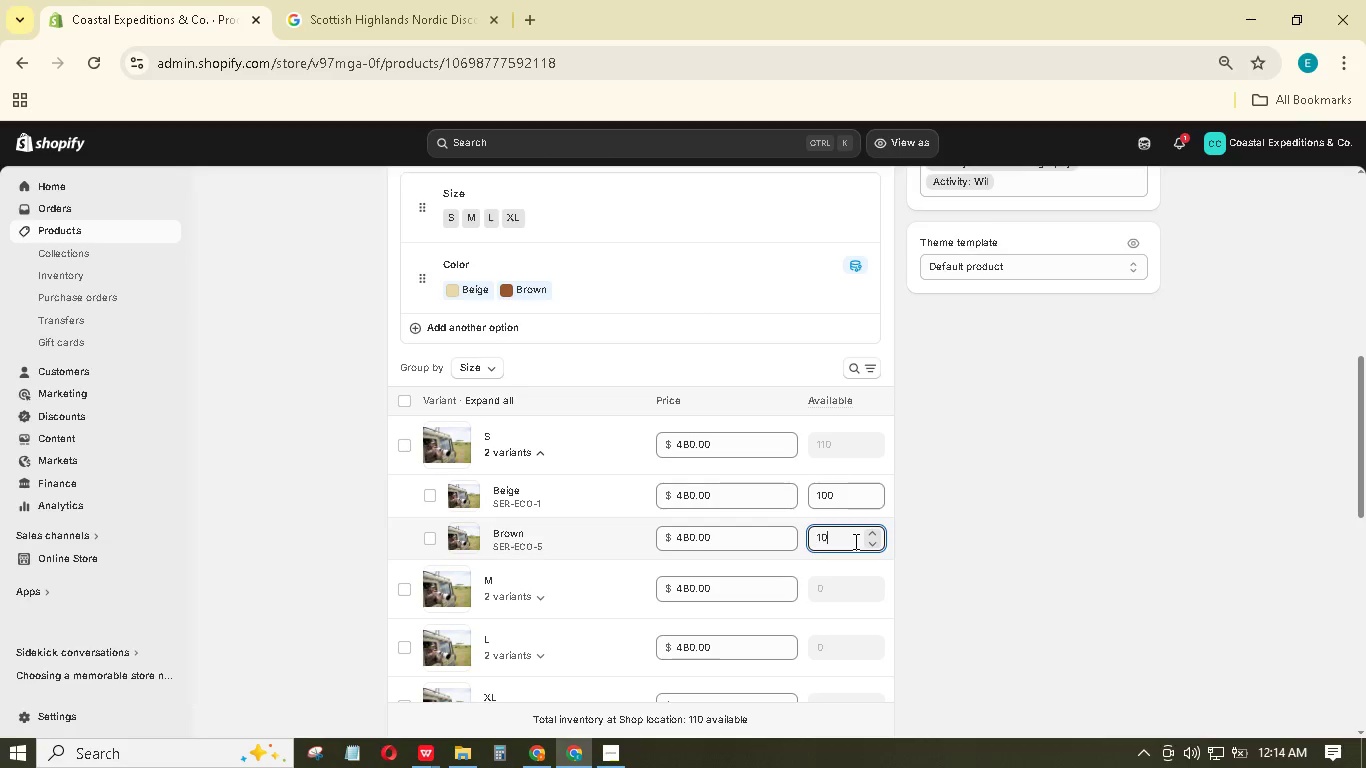 
key(Numpad0)
 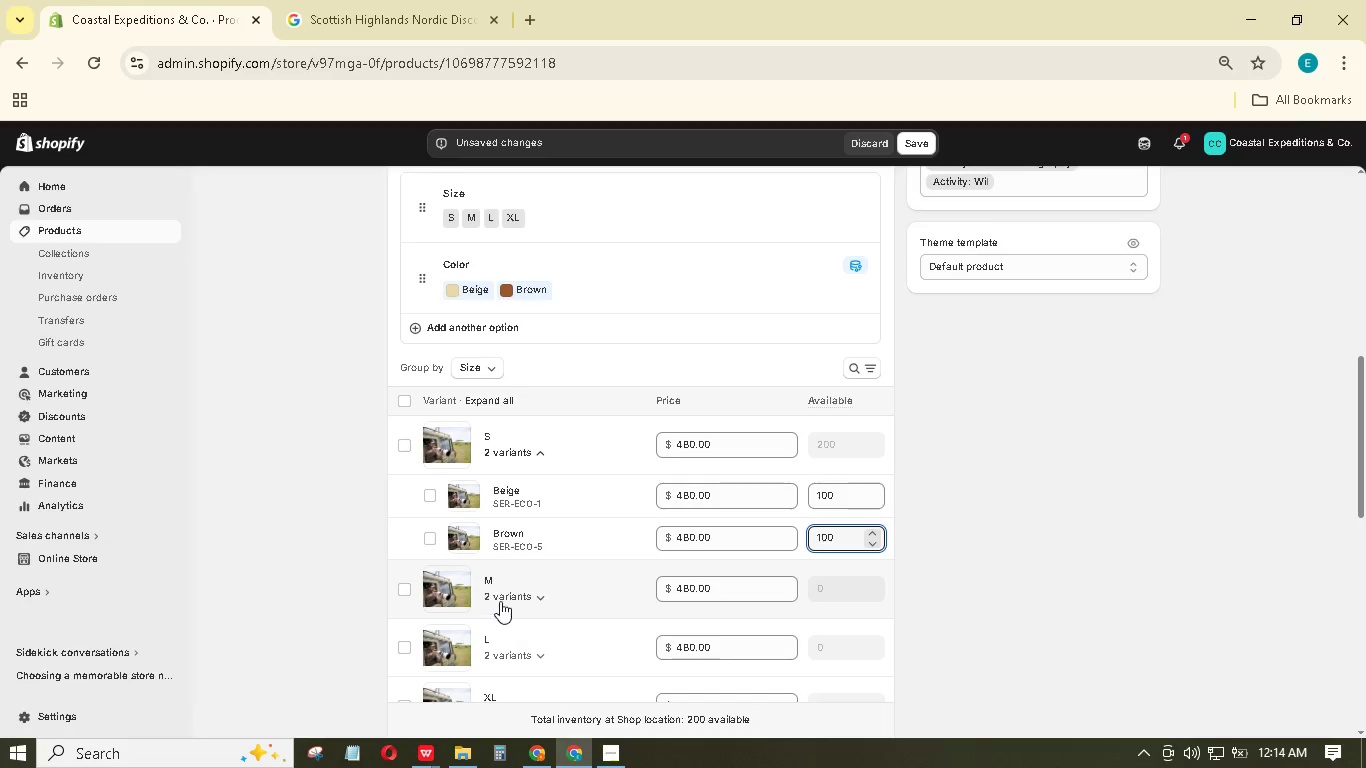 
left_click([529, 592])
 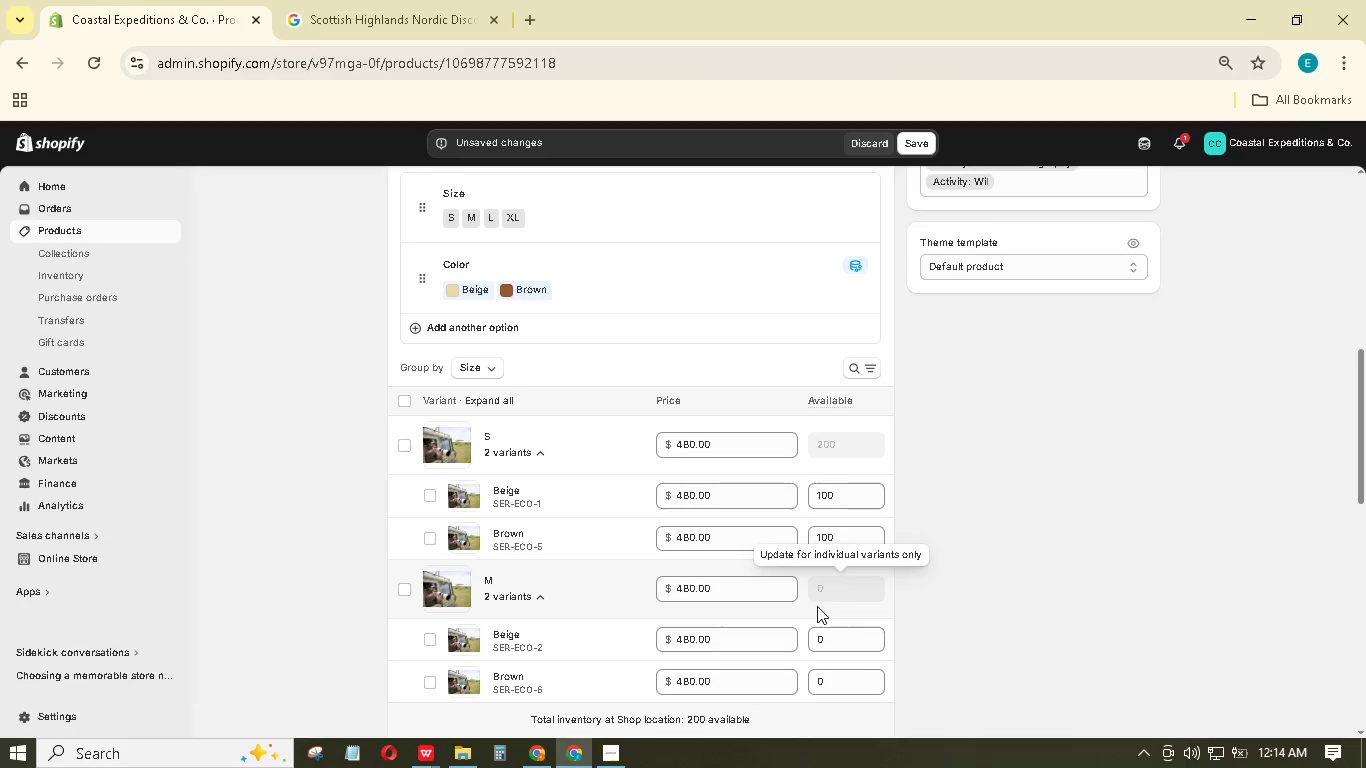 
scroll: coordinate [817, 606], scroll_direction: down, amount: 1.0
 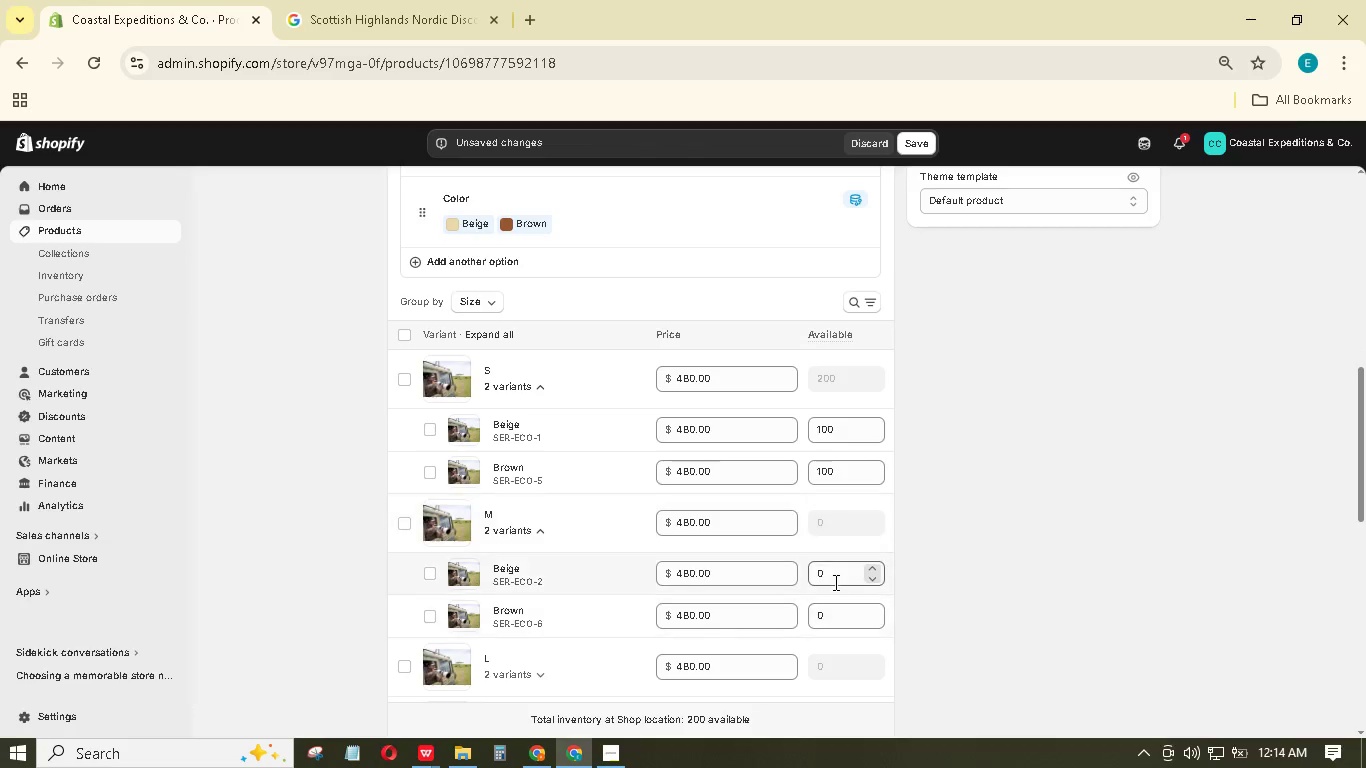 
left_click([834, 582])
 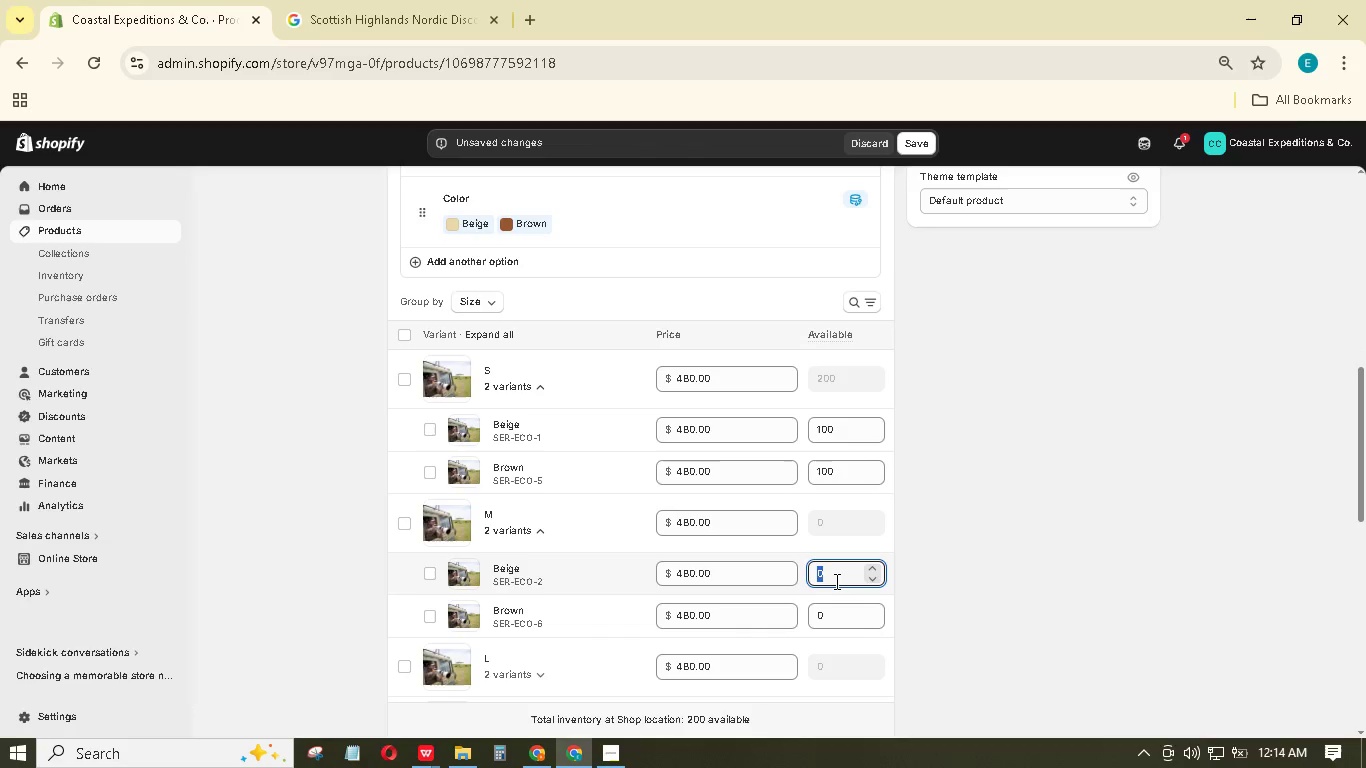 
key(Numpad1)
 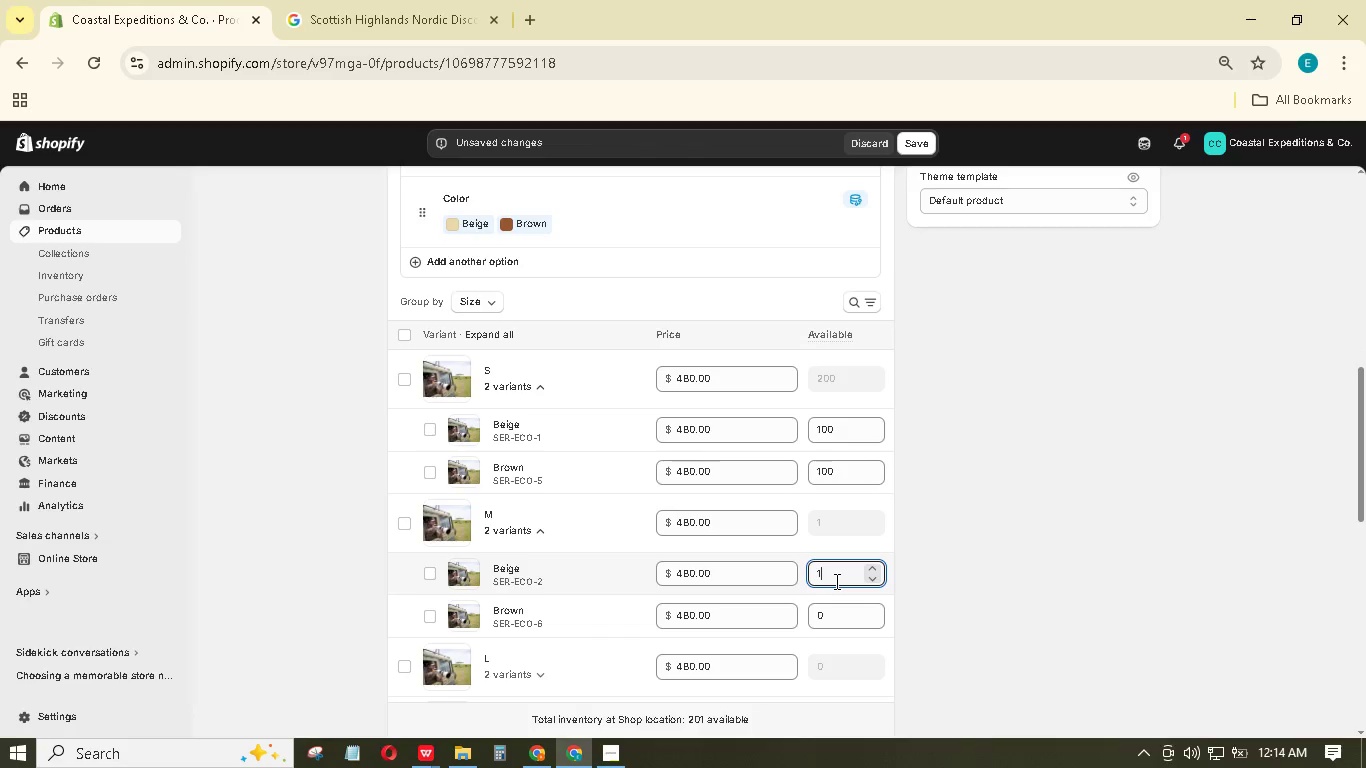 
key(Numpad0)
 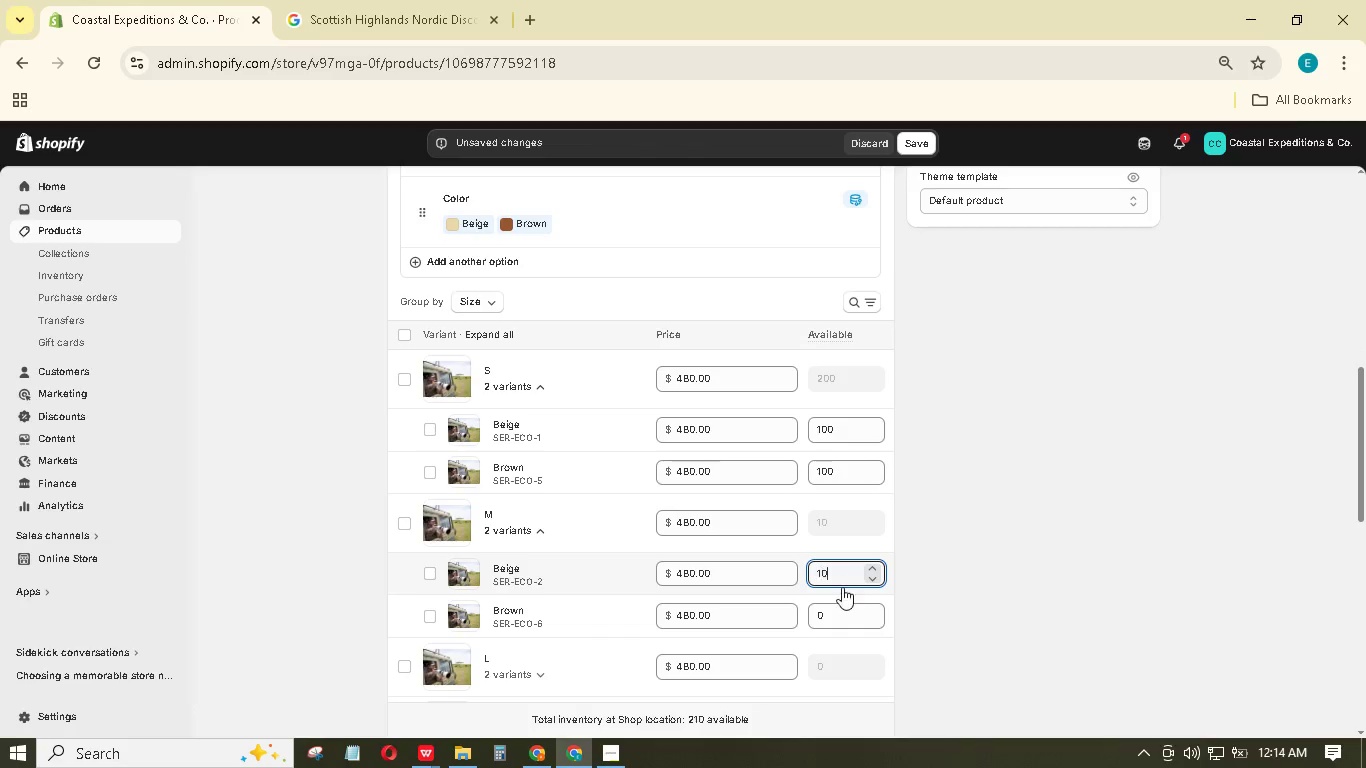 
key(Numpad0)
 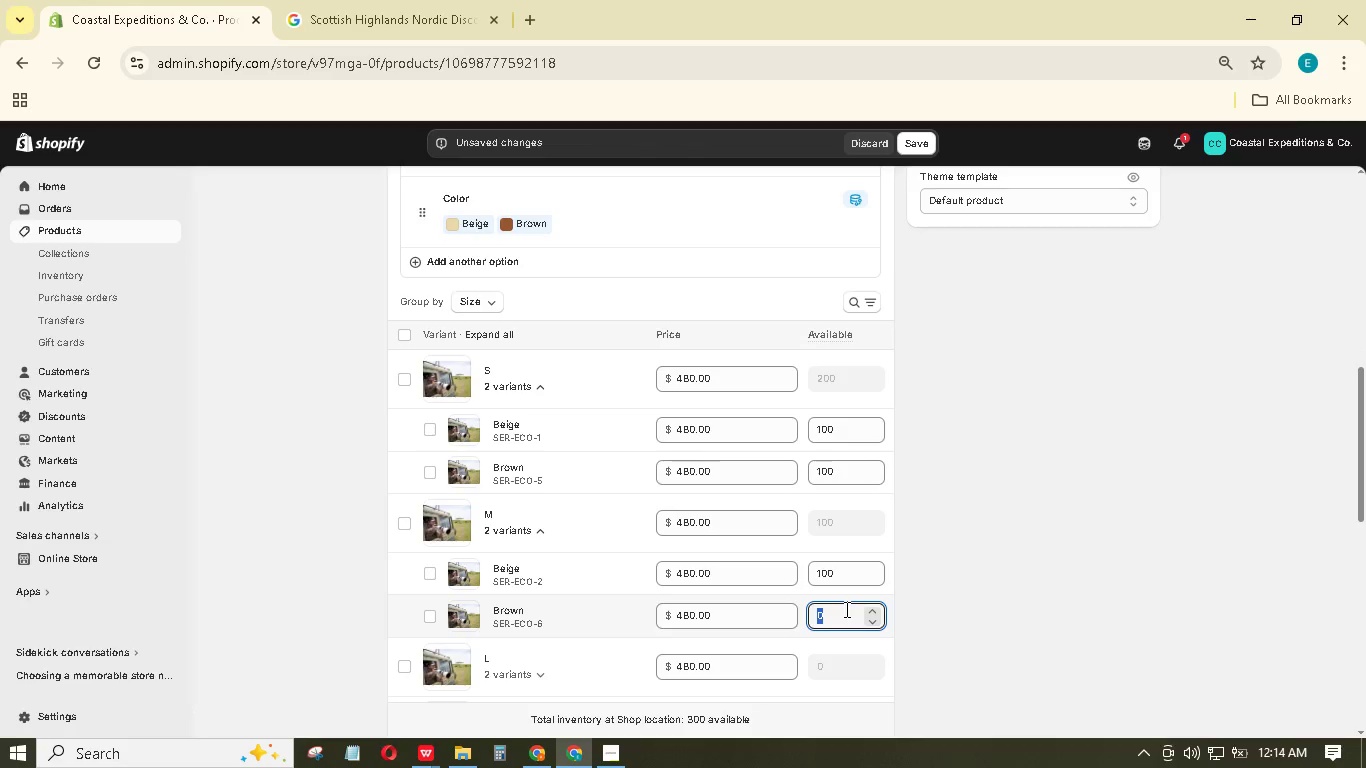 
key(Numpad1)
 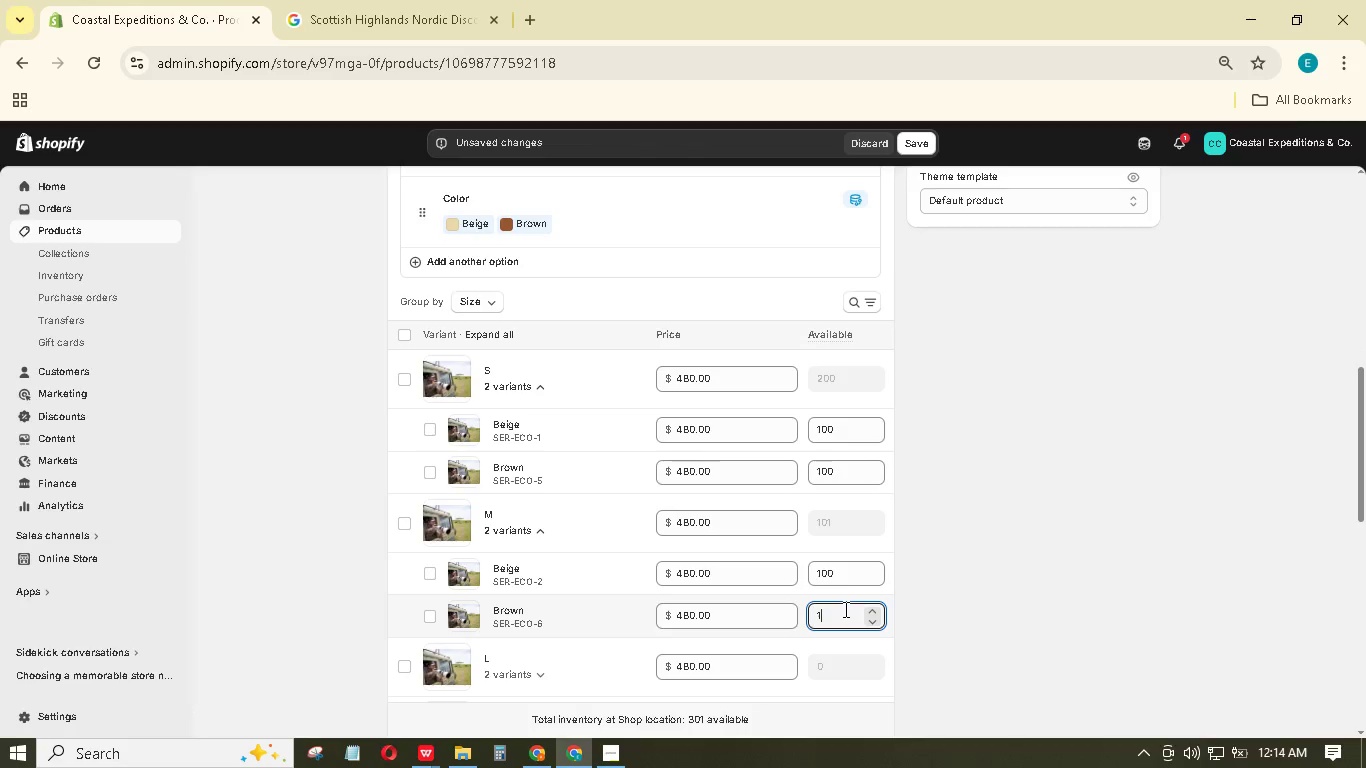 
key(Numpad0)
 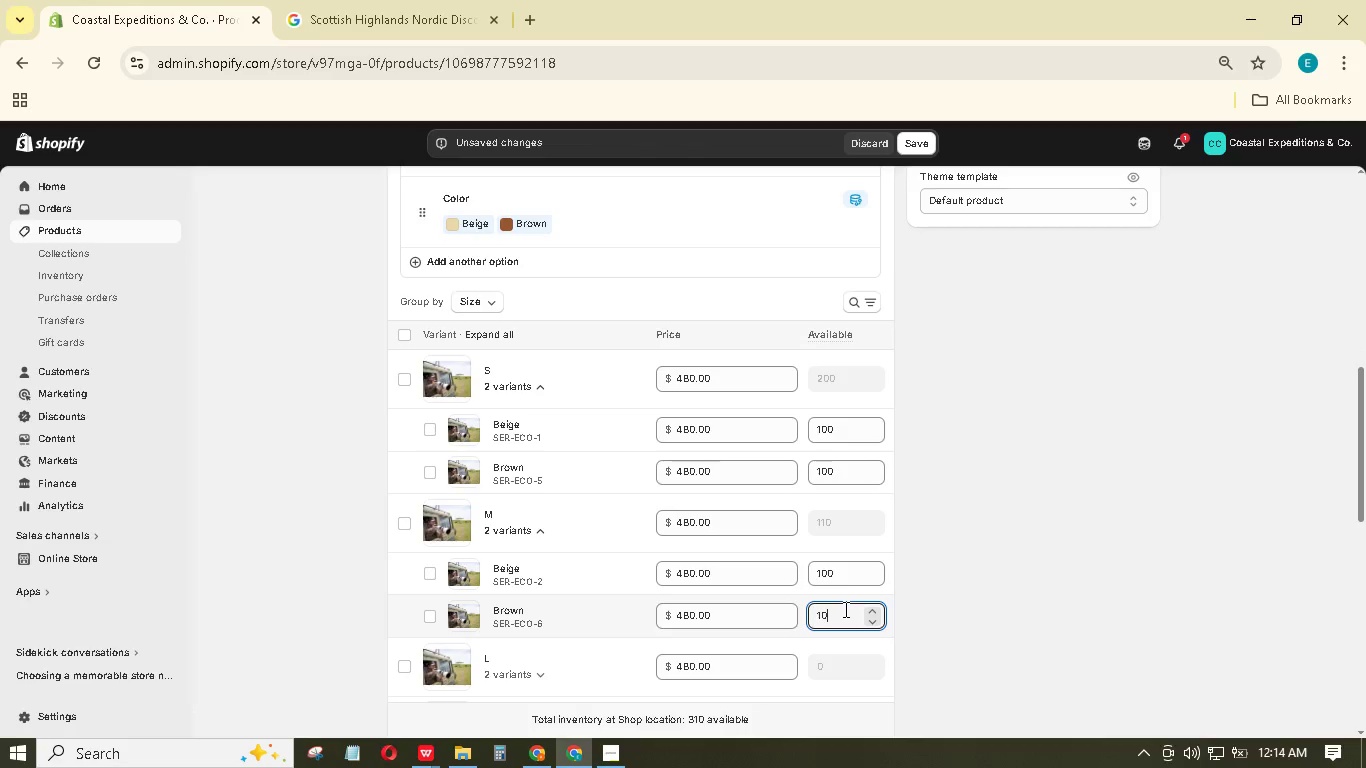 
key(Numpad0)
 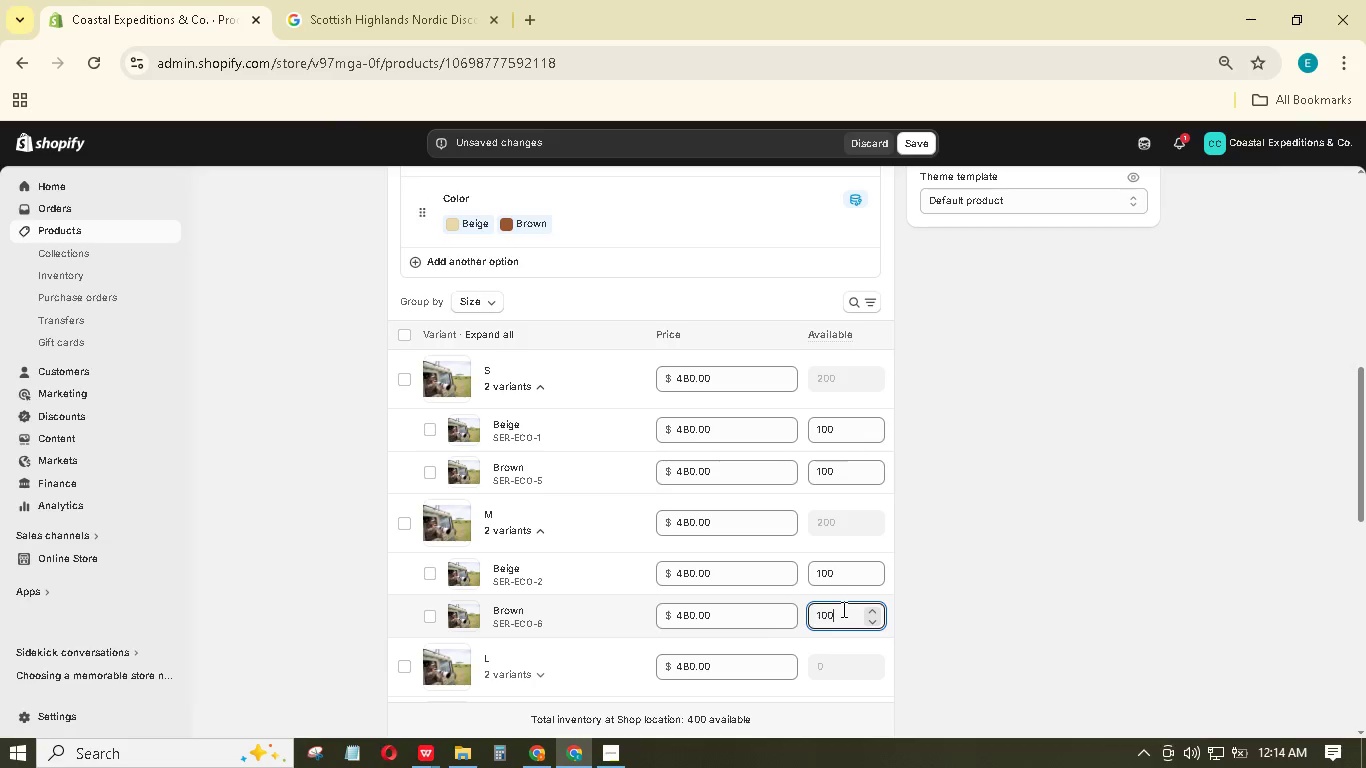 
scroll: coordinate [510, 637], scroll_direction: down, amount: 2.0
 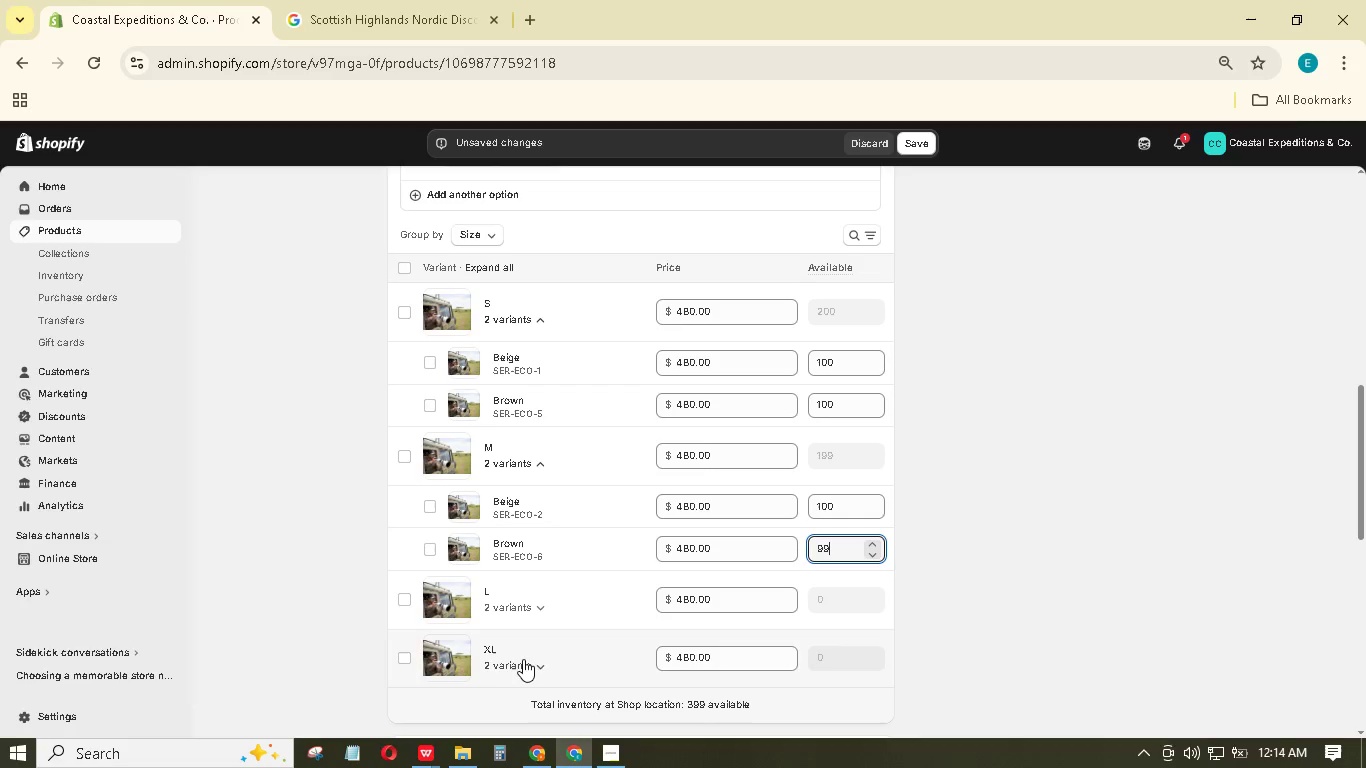 
left_click([527, 663])
 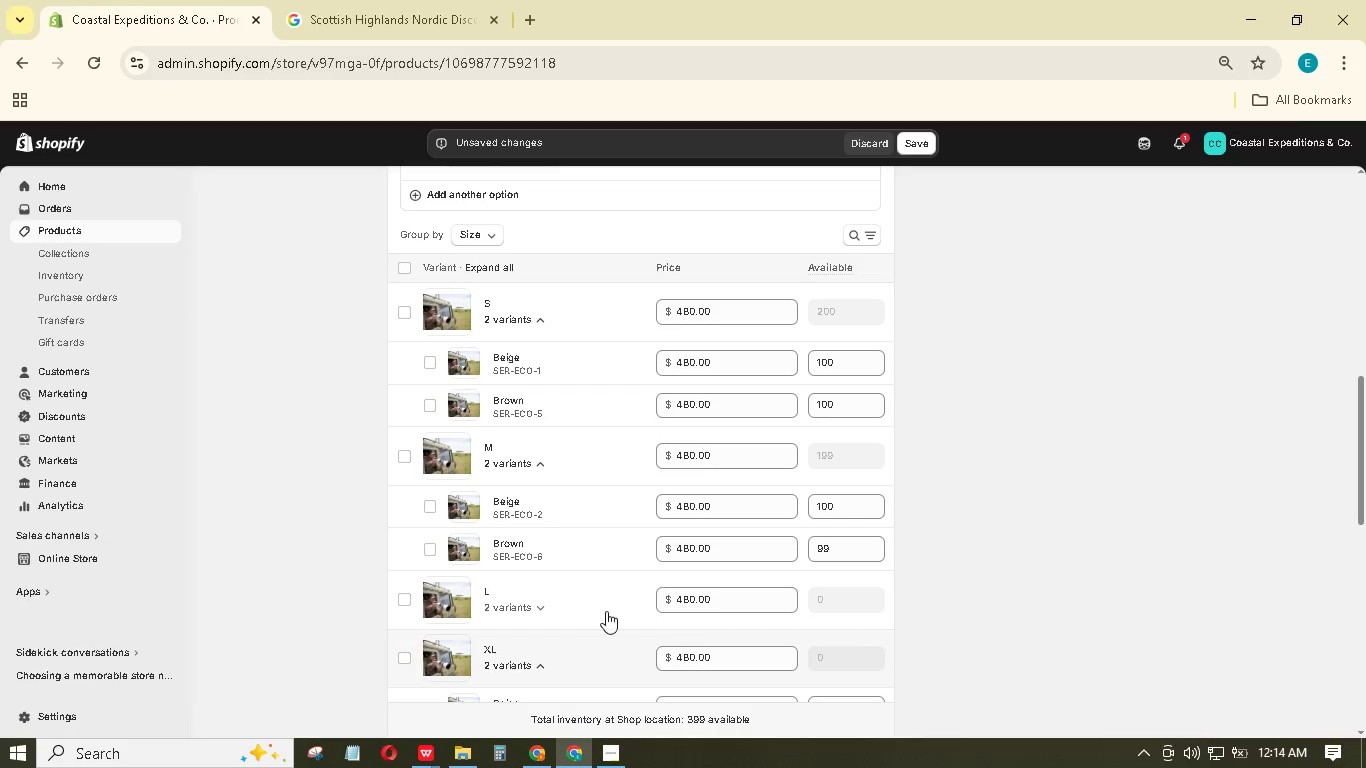 
left_click([540, 609])
 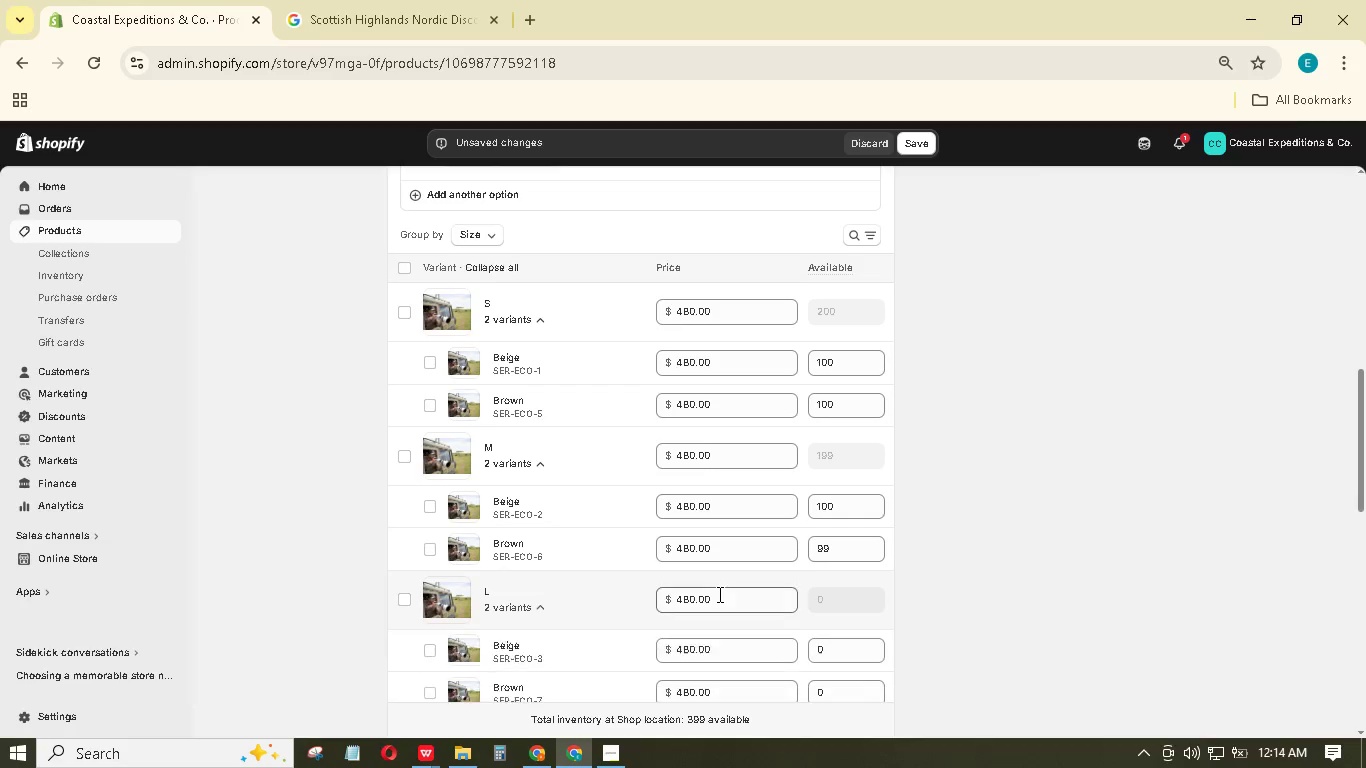 
scroll: coordinate [718, 594], scroll_direction: down, amount: 1.0
 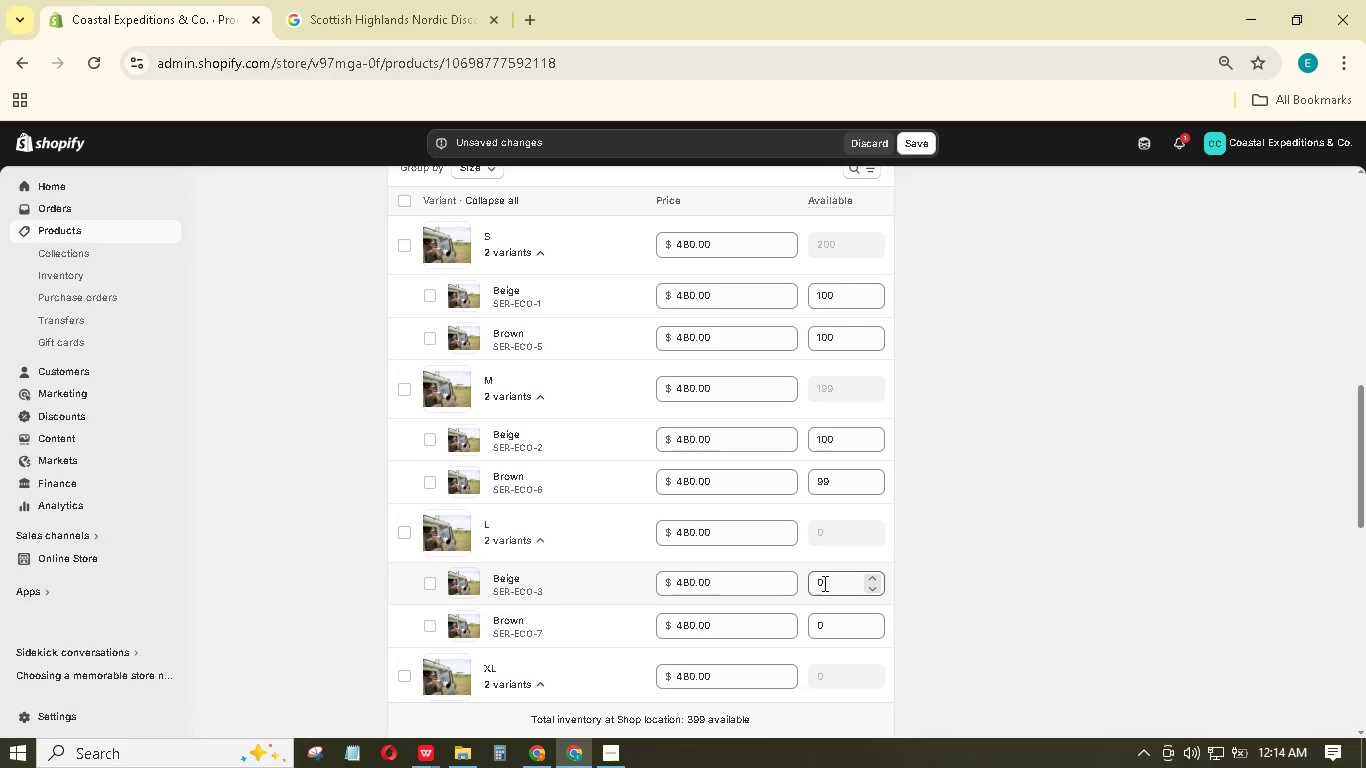 
key(Numpad1)
 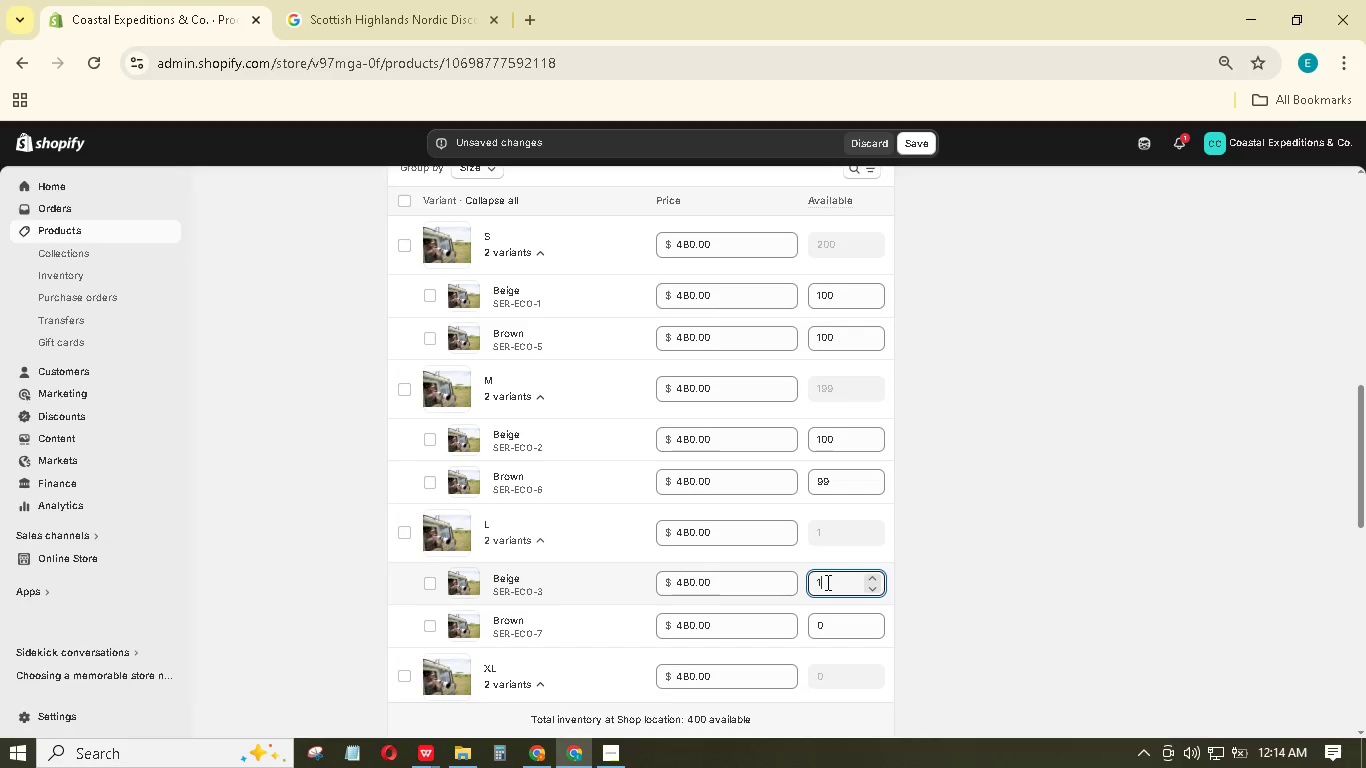 
key(Numpad0)
 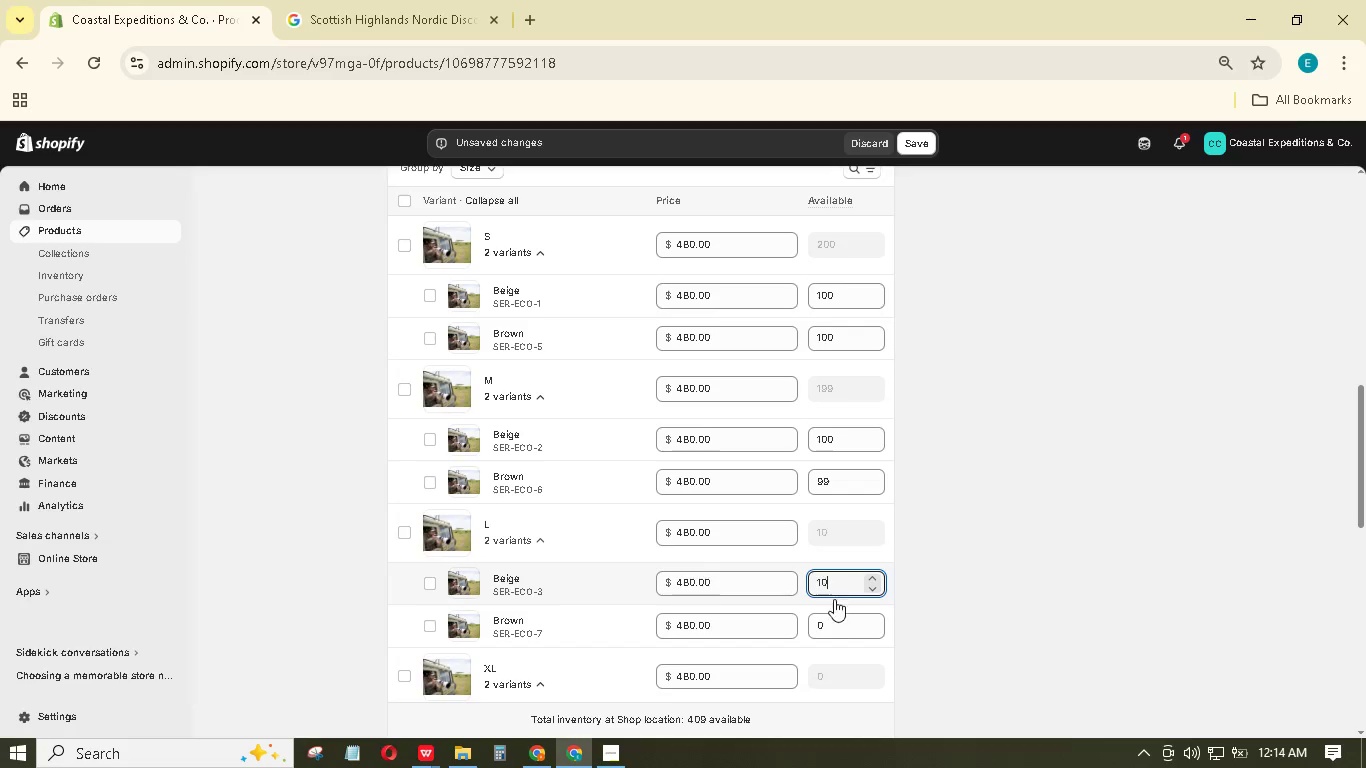 
key(Numpad0)
 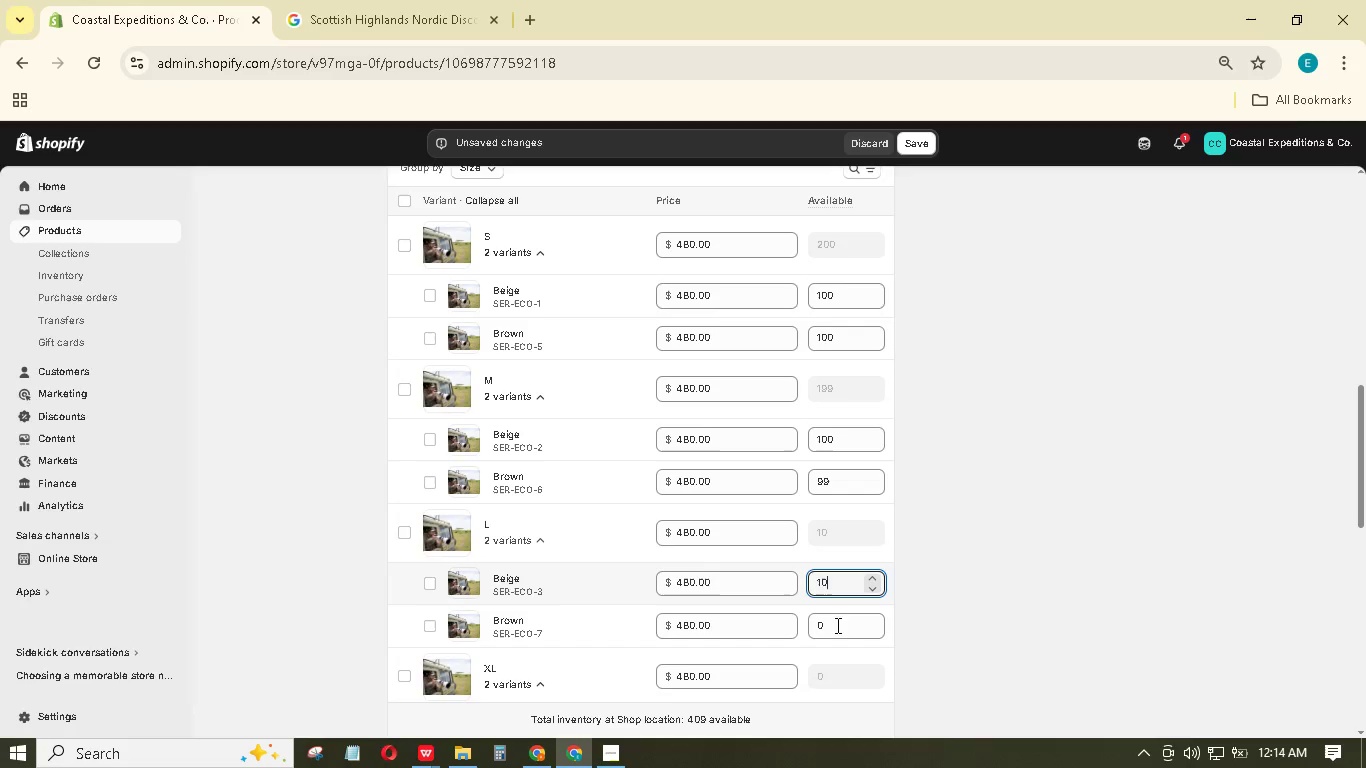 
left_click([835, 624])
 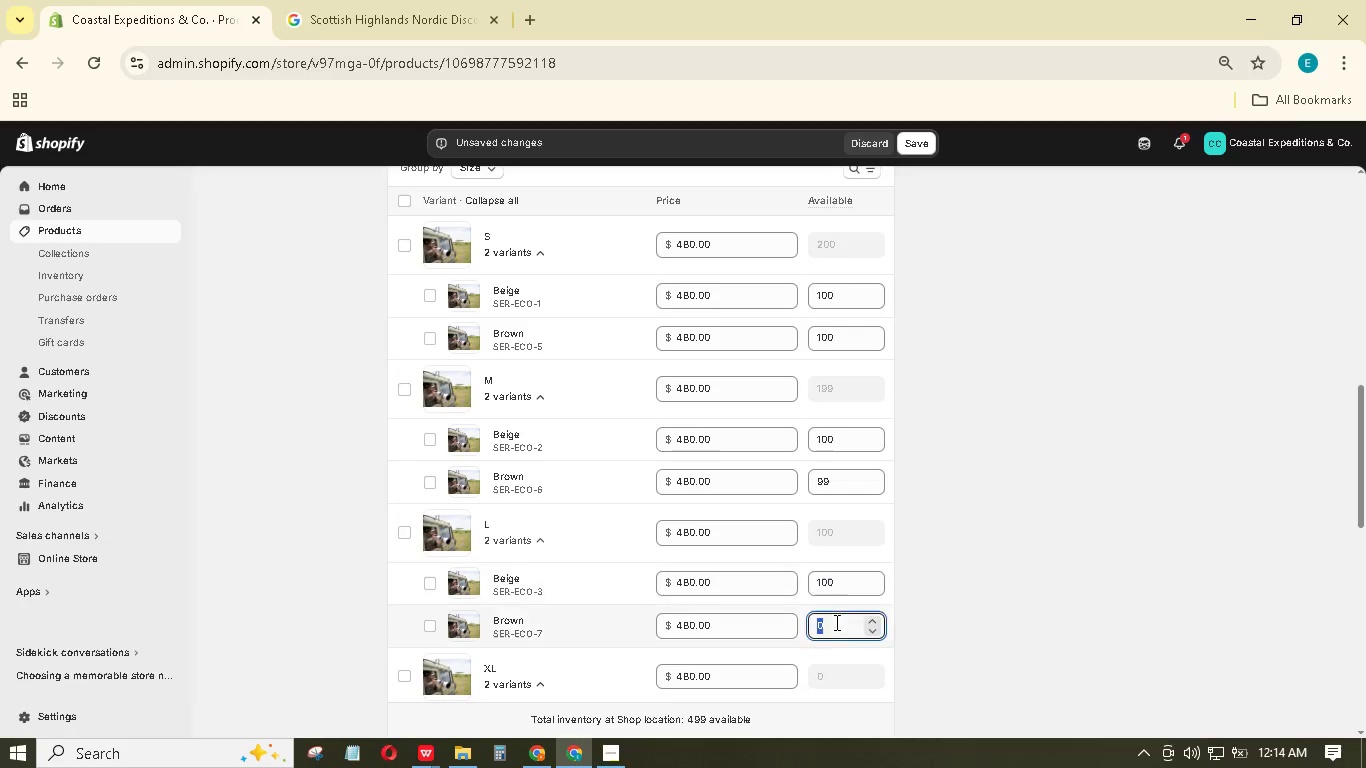 
key(Numpad1)
 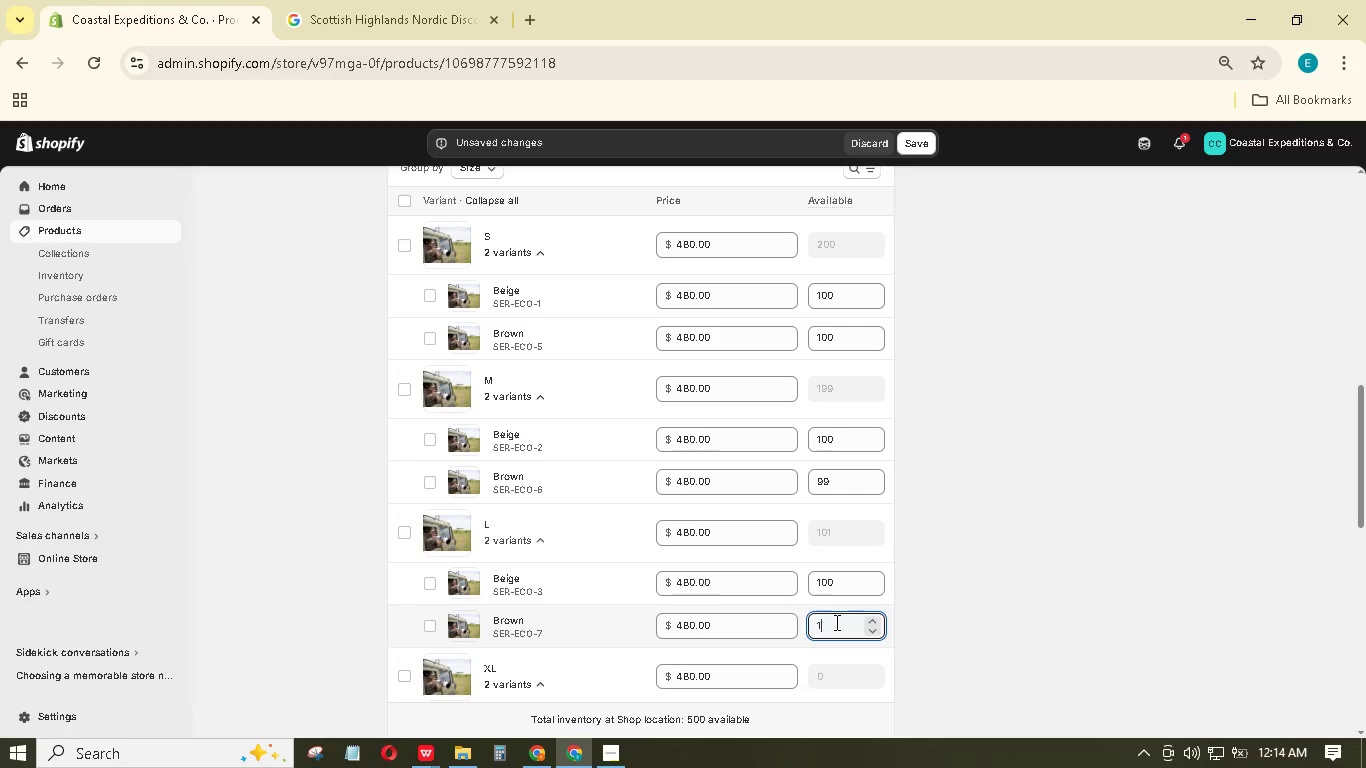 
key(Numpad0)
 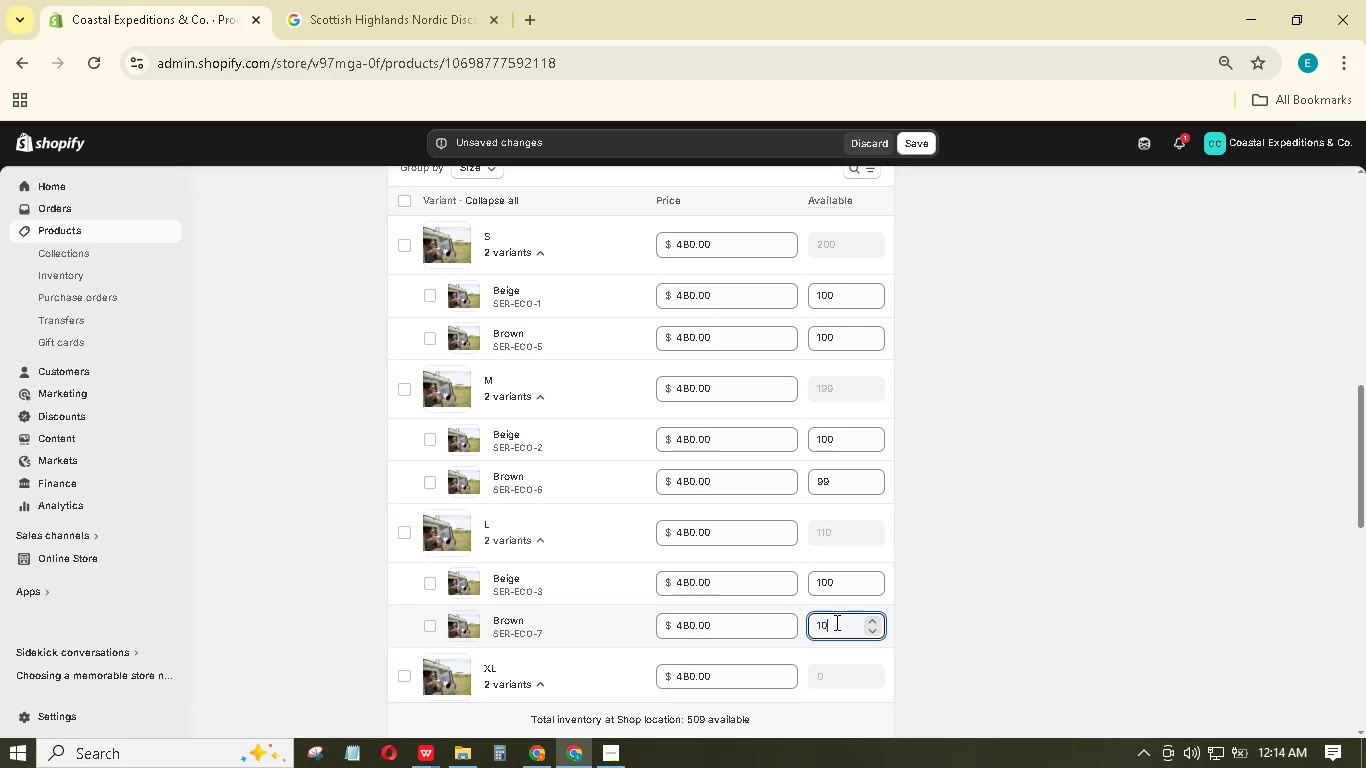 
key(Numpad0)
 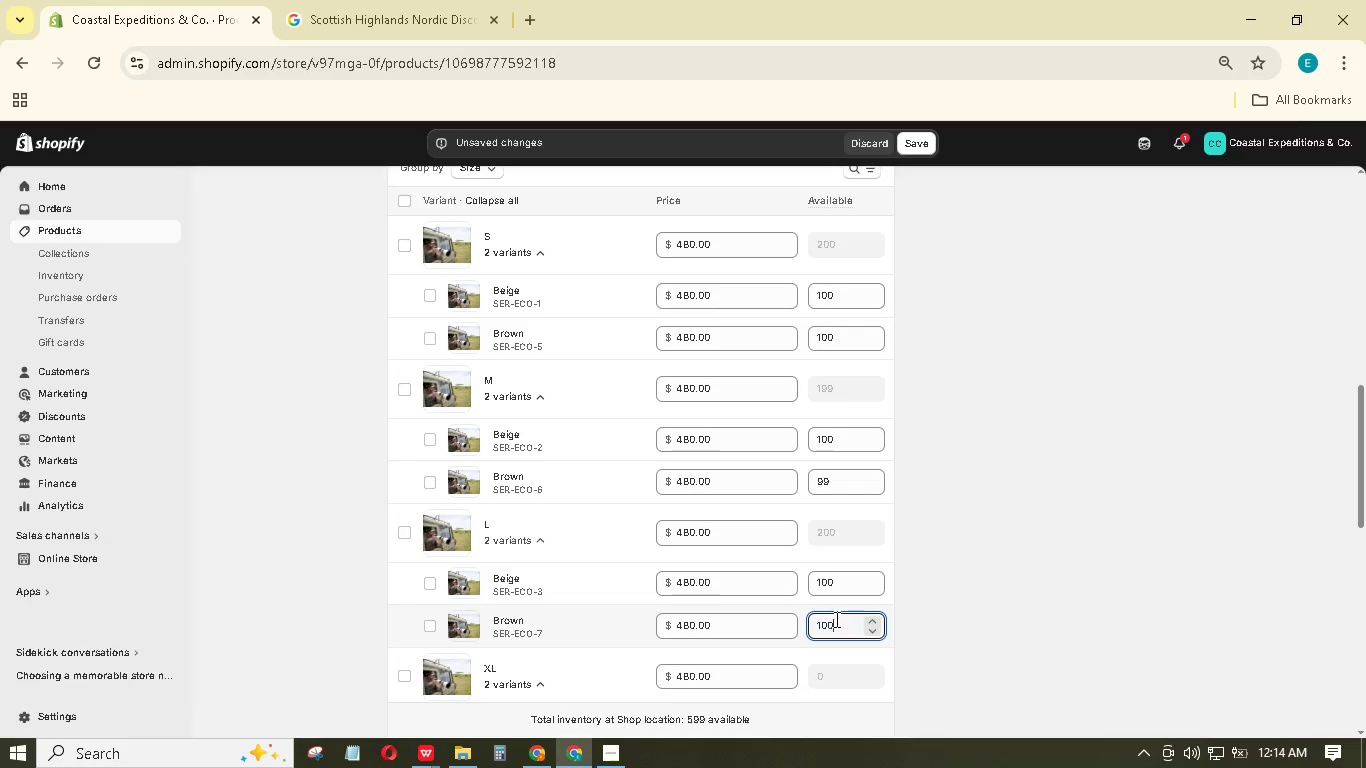 
scroll: coordinate [835, 619], scroll_direction: down, amount: 1.0
 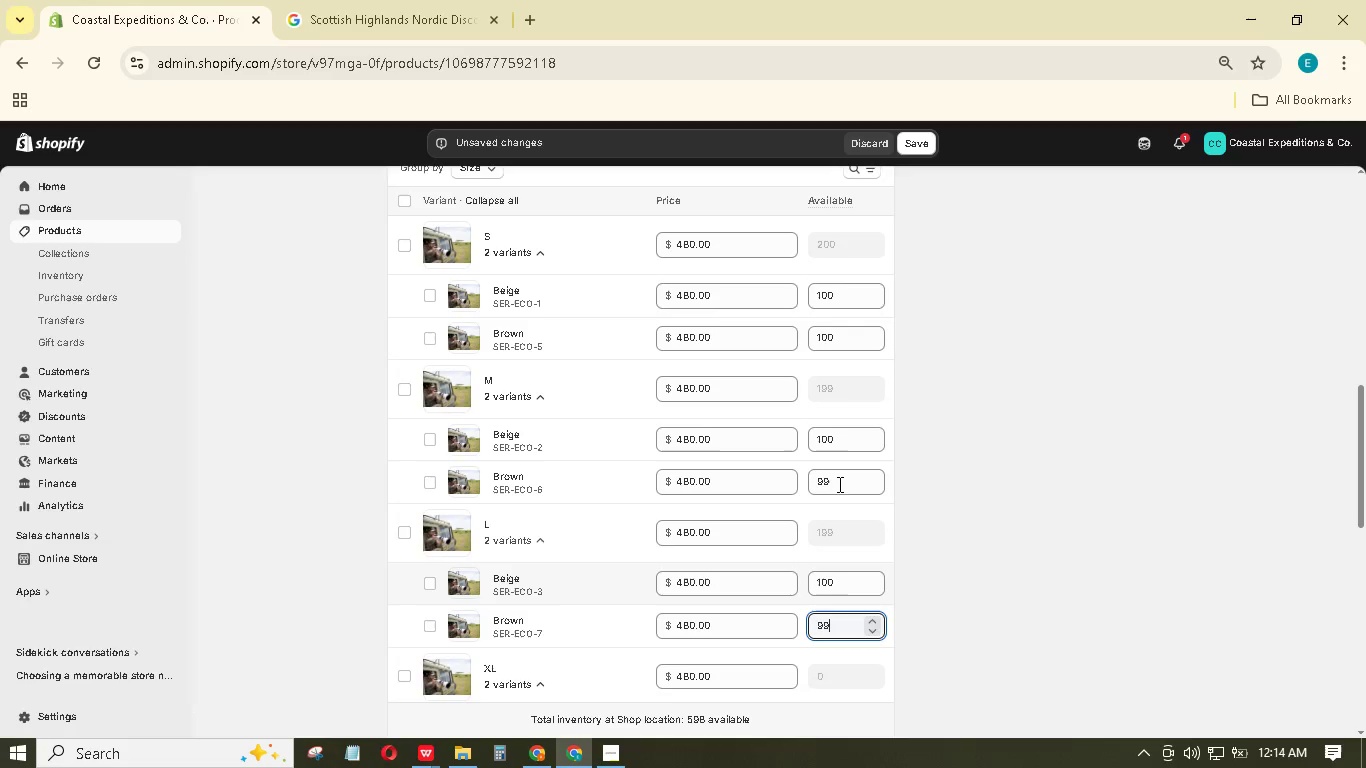 
left_click([839, 478])
 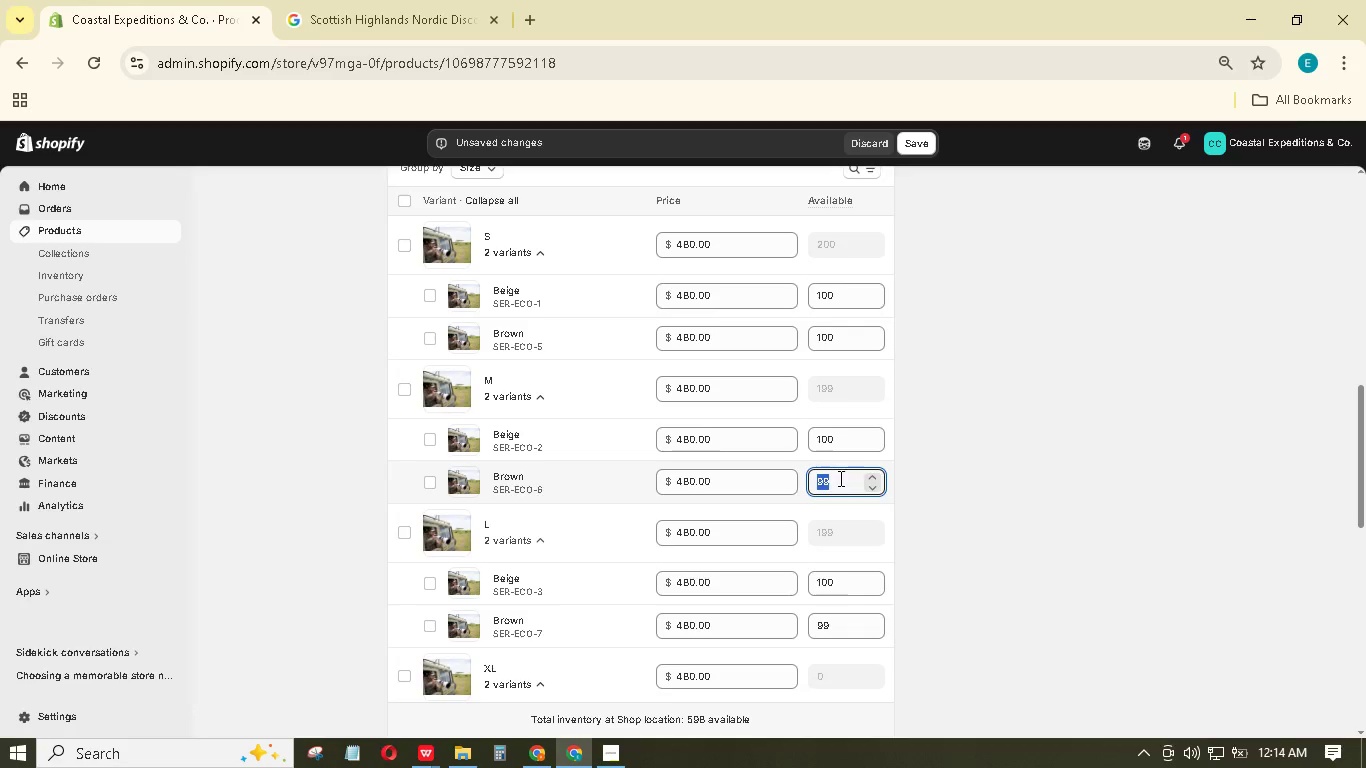 
key(Numpad1)
 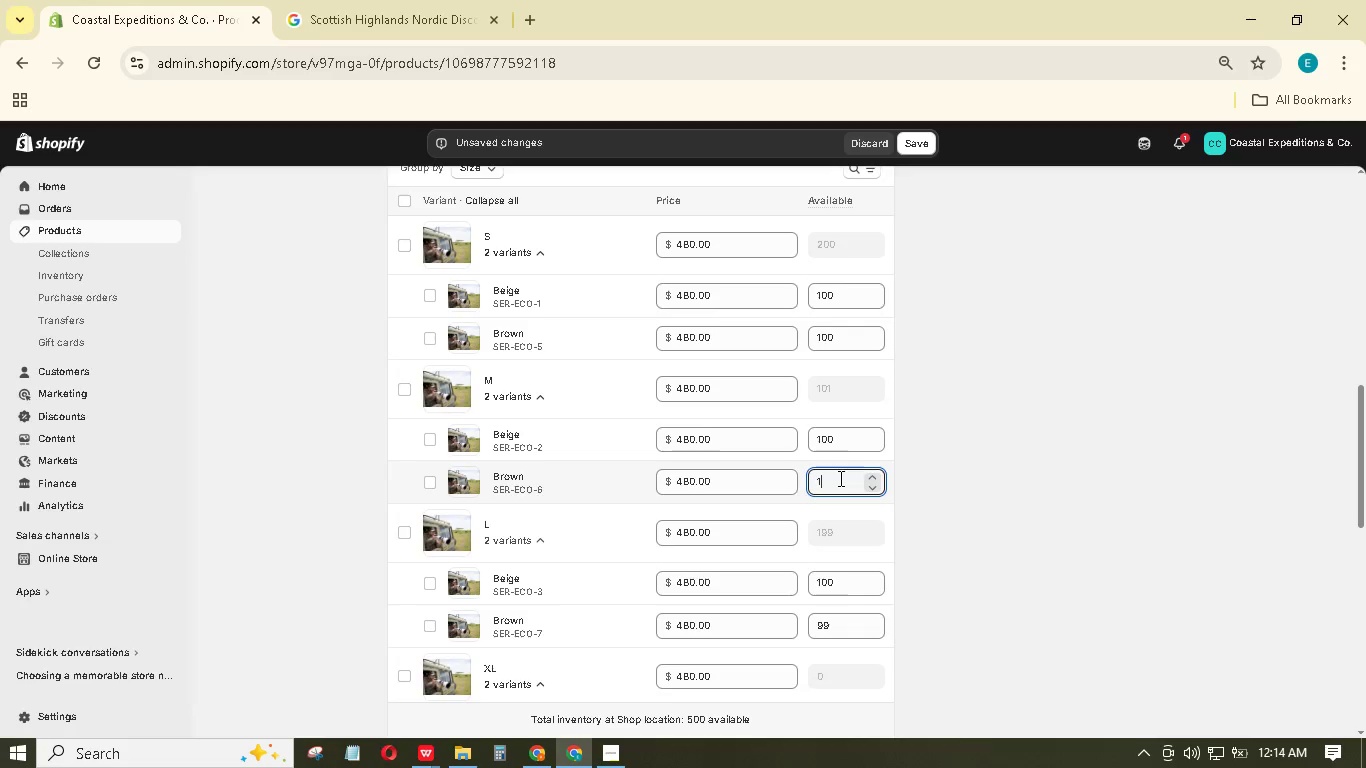 
key(Numpad0)
 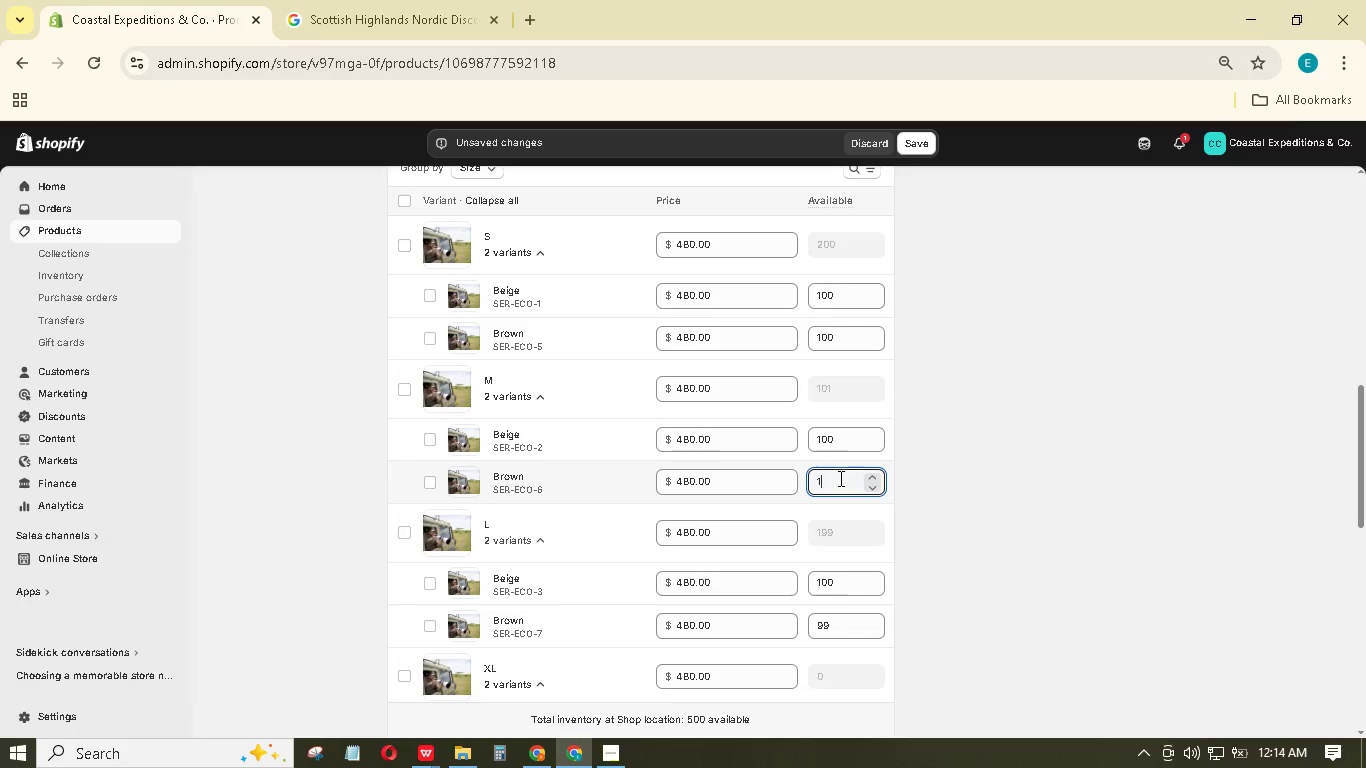 
key(Numpad0)
 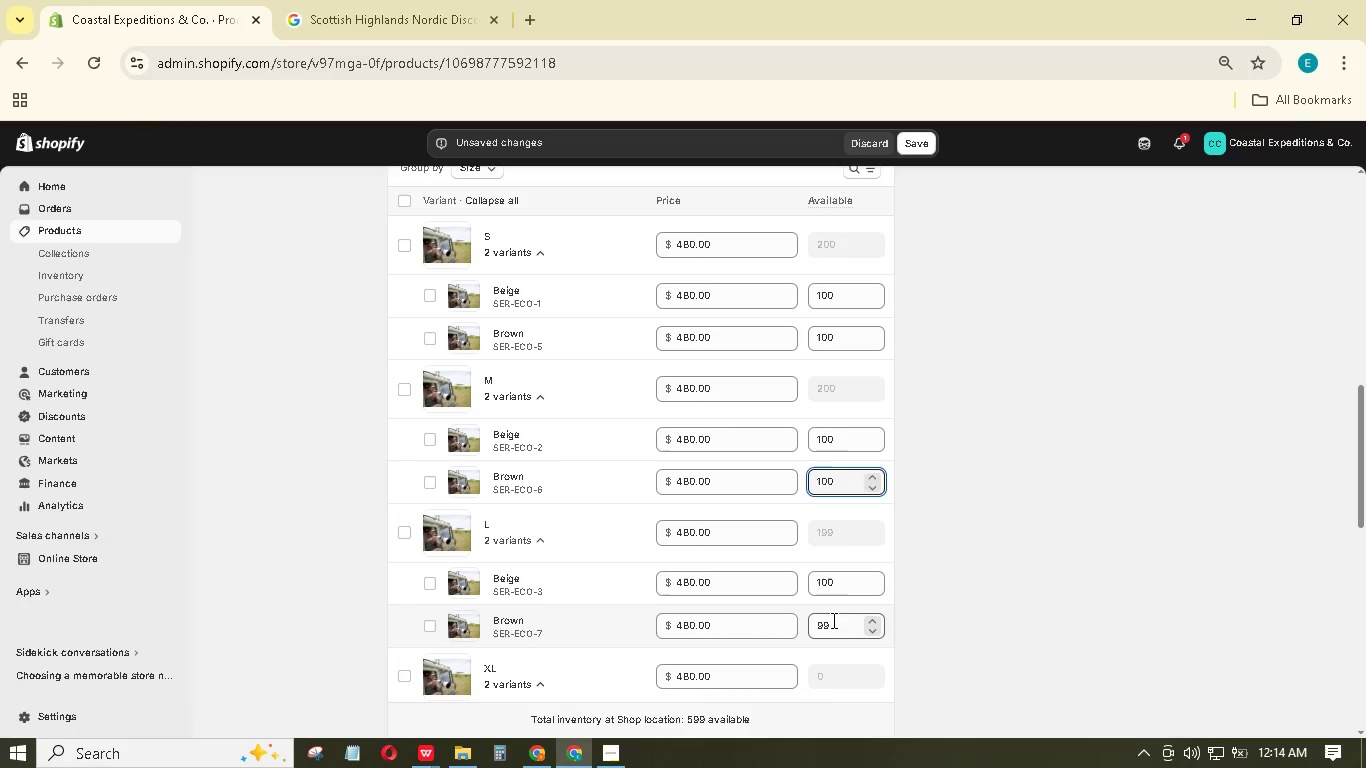 
key(Numpad1)
 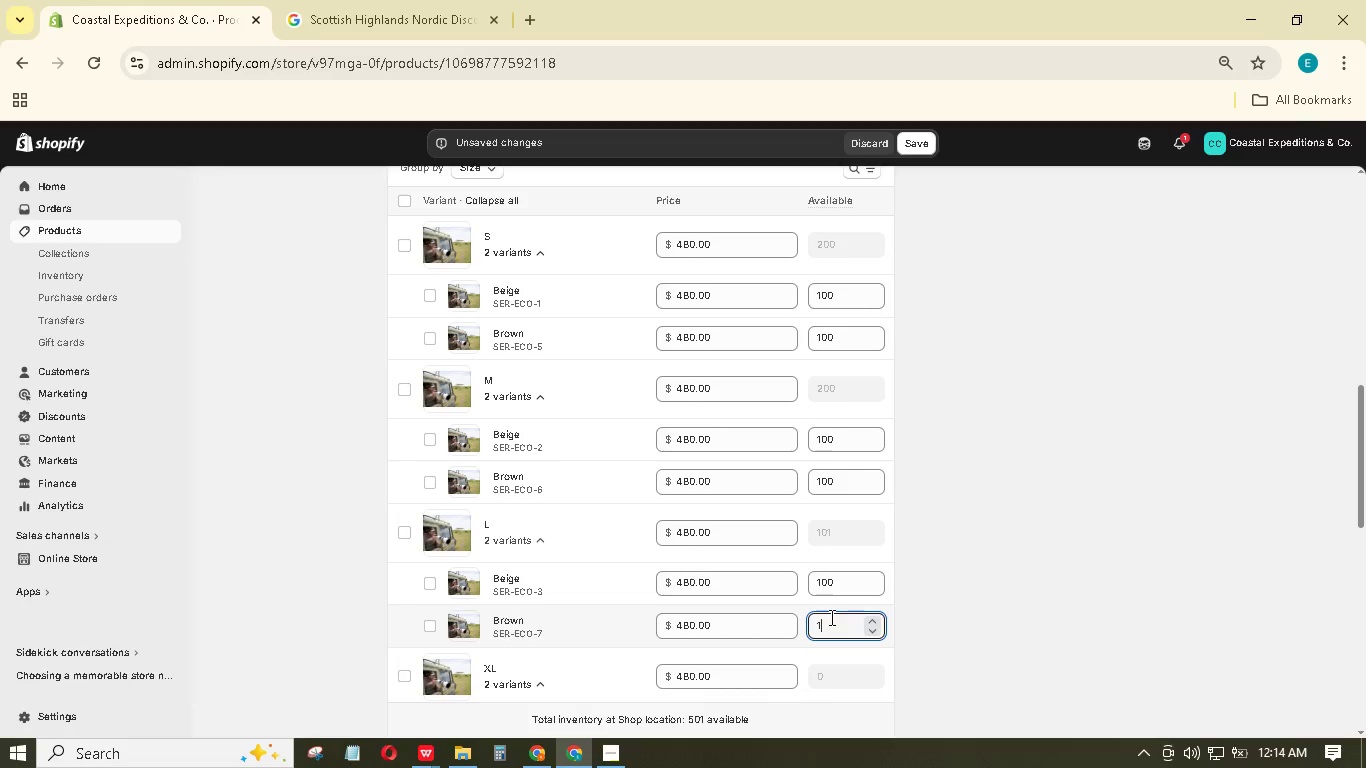 
key(Numpad0)
 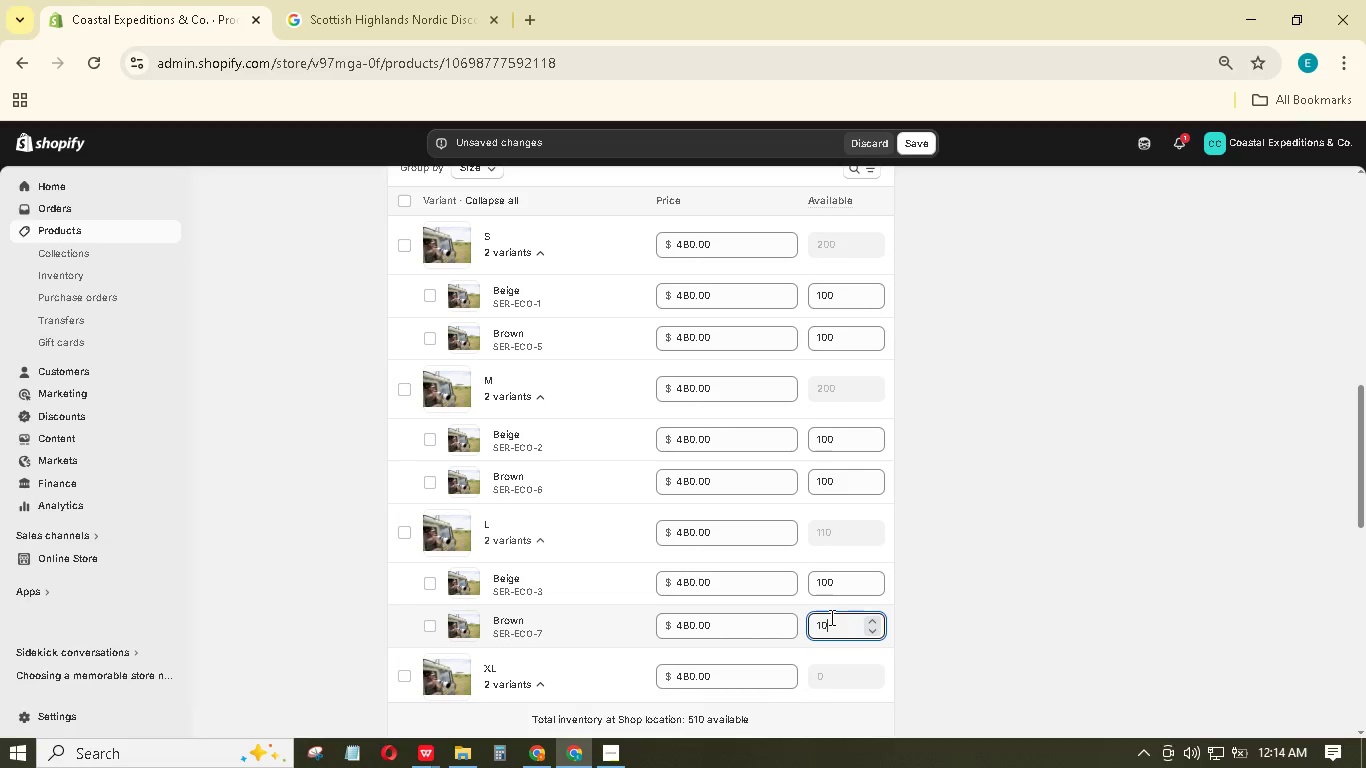 
key(Numpad0)
 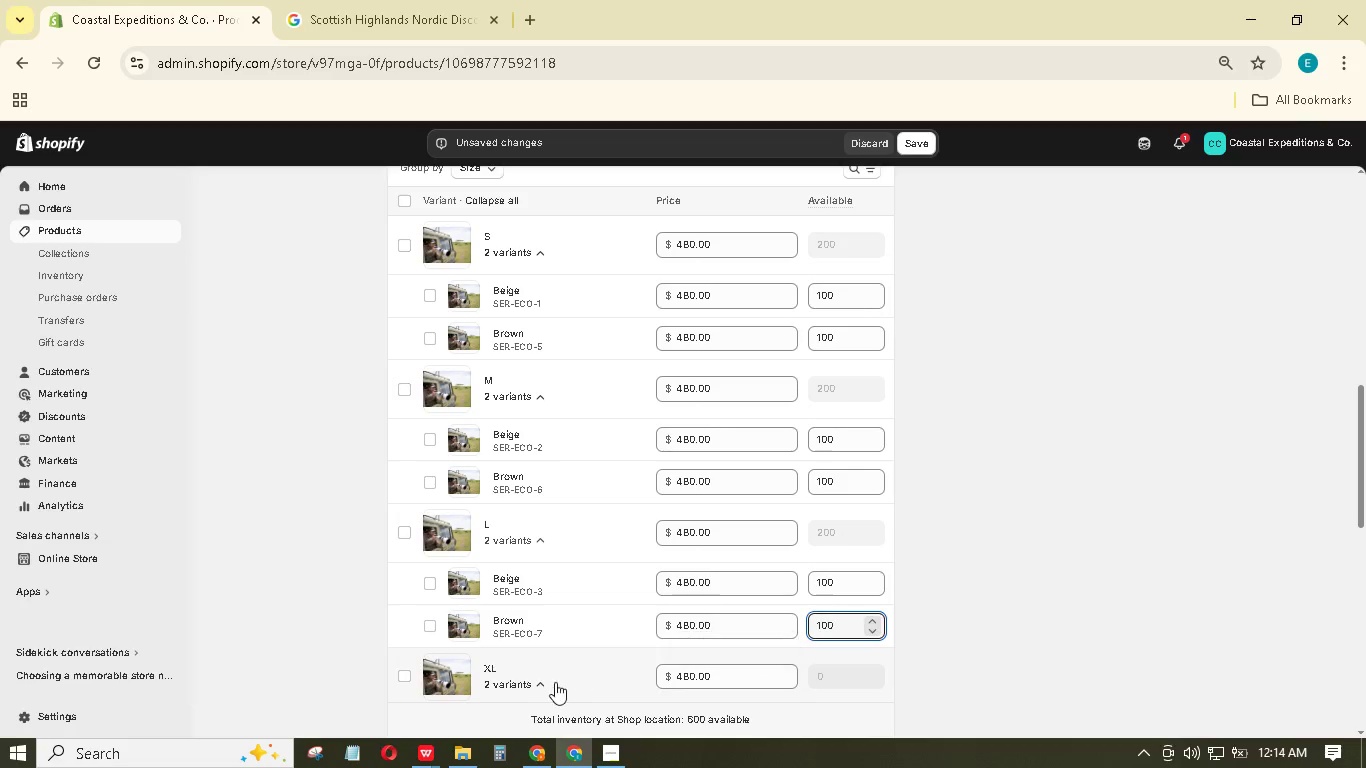 
scroll: coordinate [543, 682], scroll_direction: down, amount: 2.0
 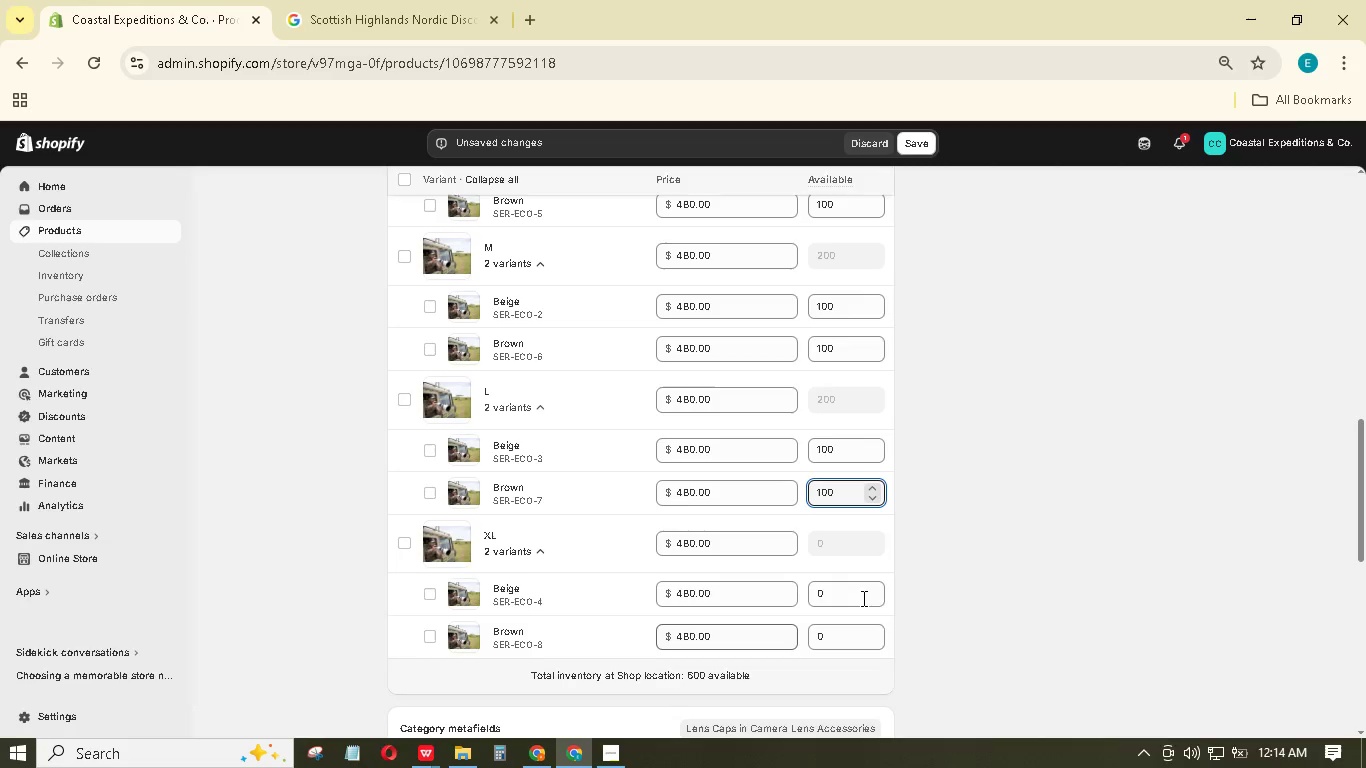 
left_click([859, 595])
 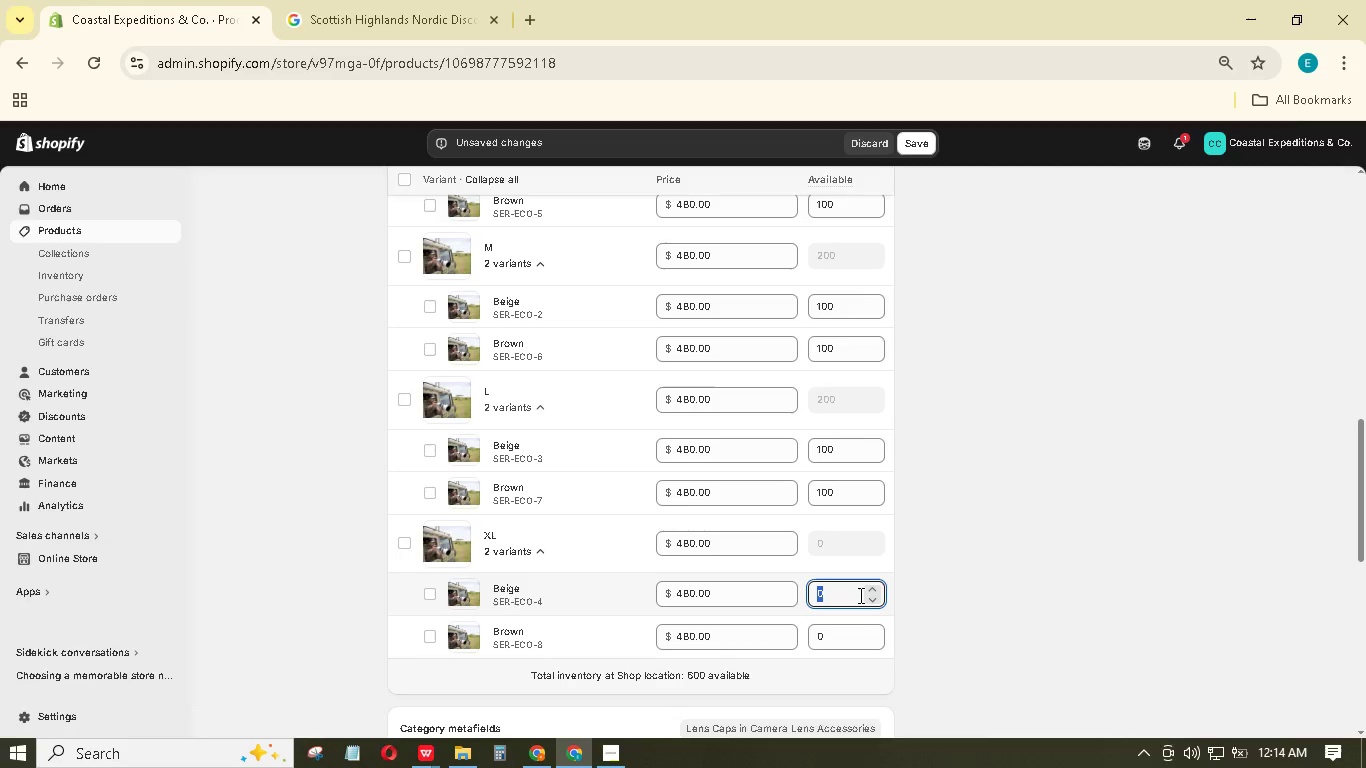 
key(Numpad1)
 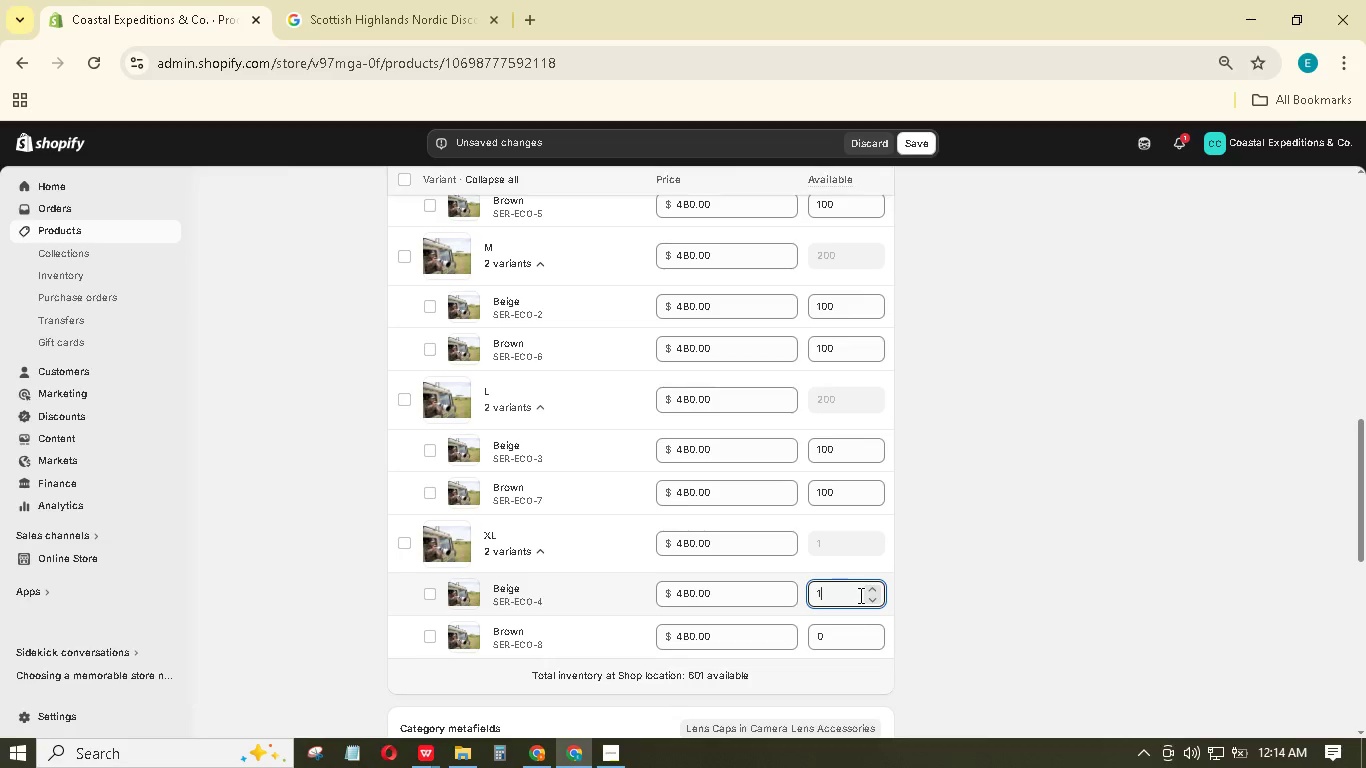 
key(Numpad0)
 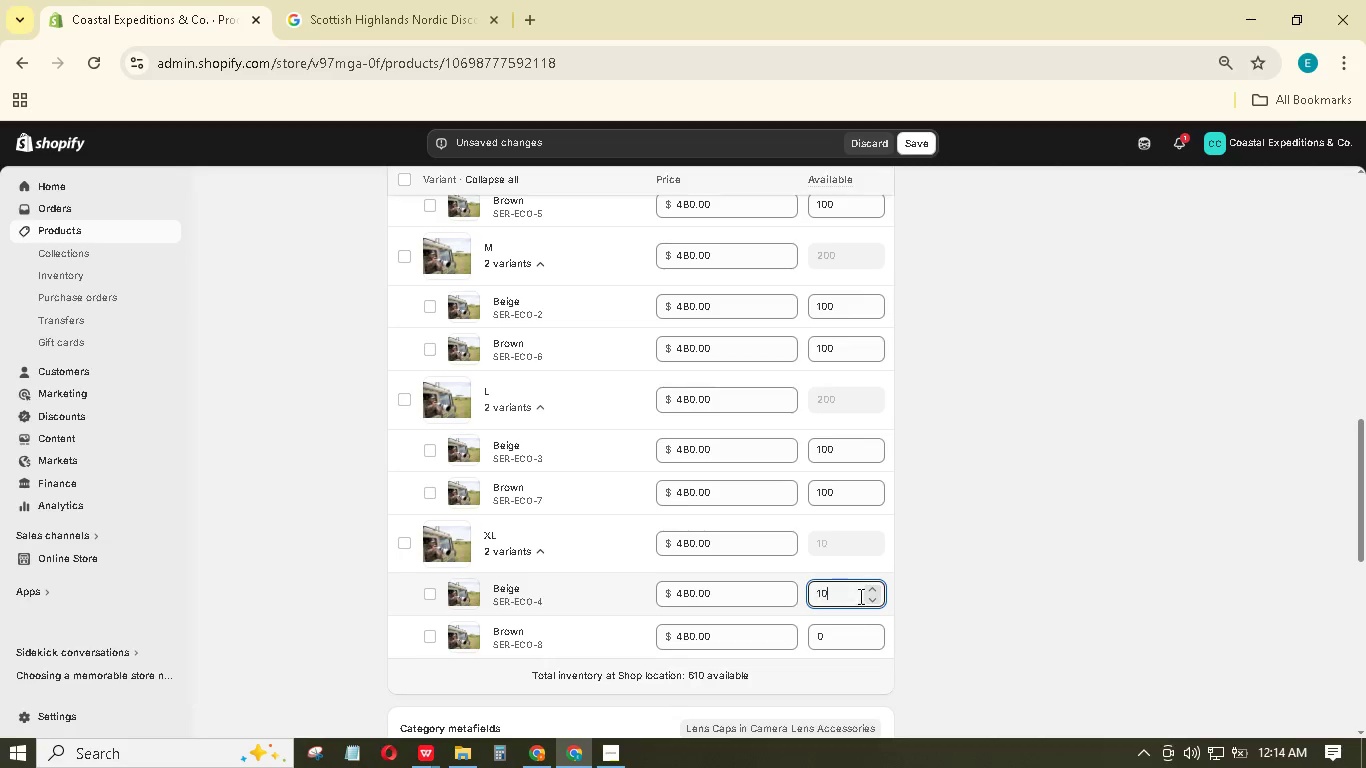 
key(Numpad0)
 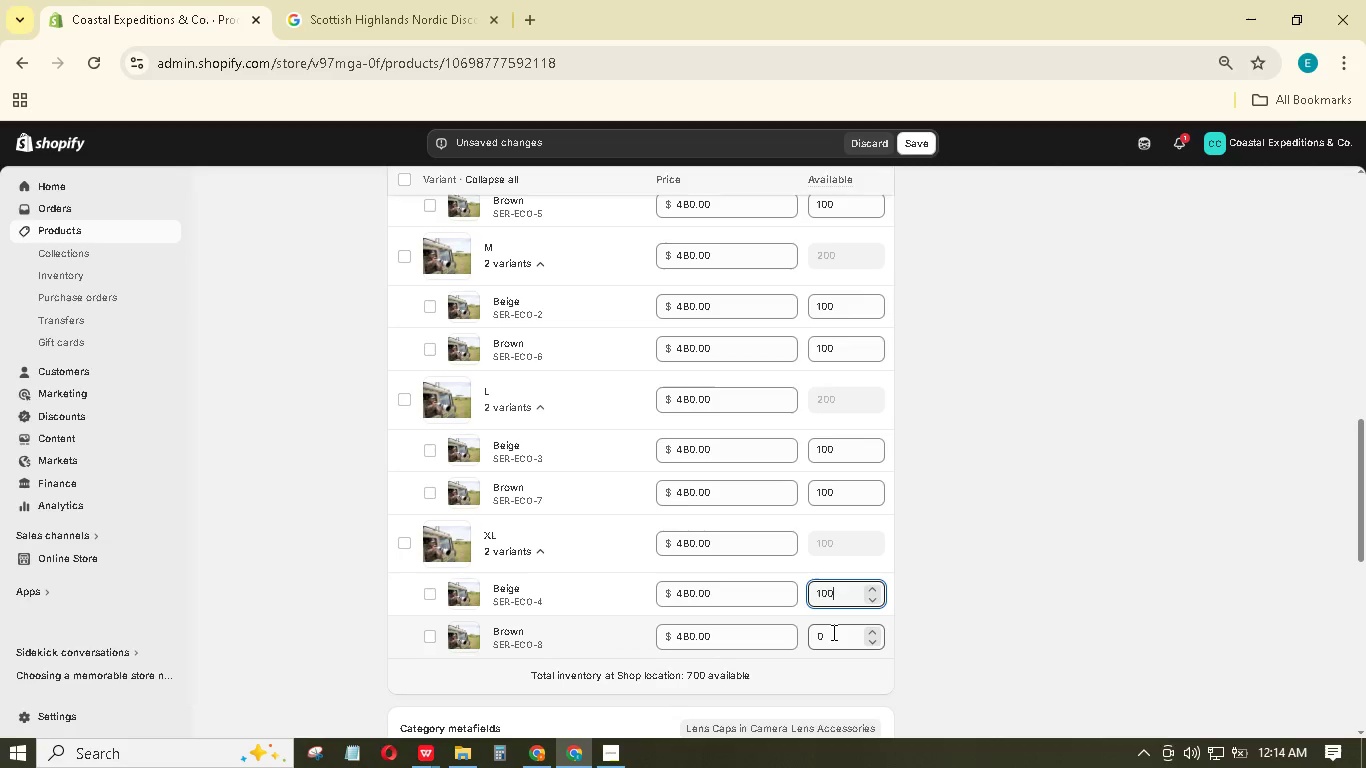 
left_click([831, 632])
 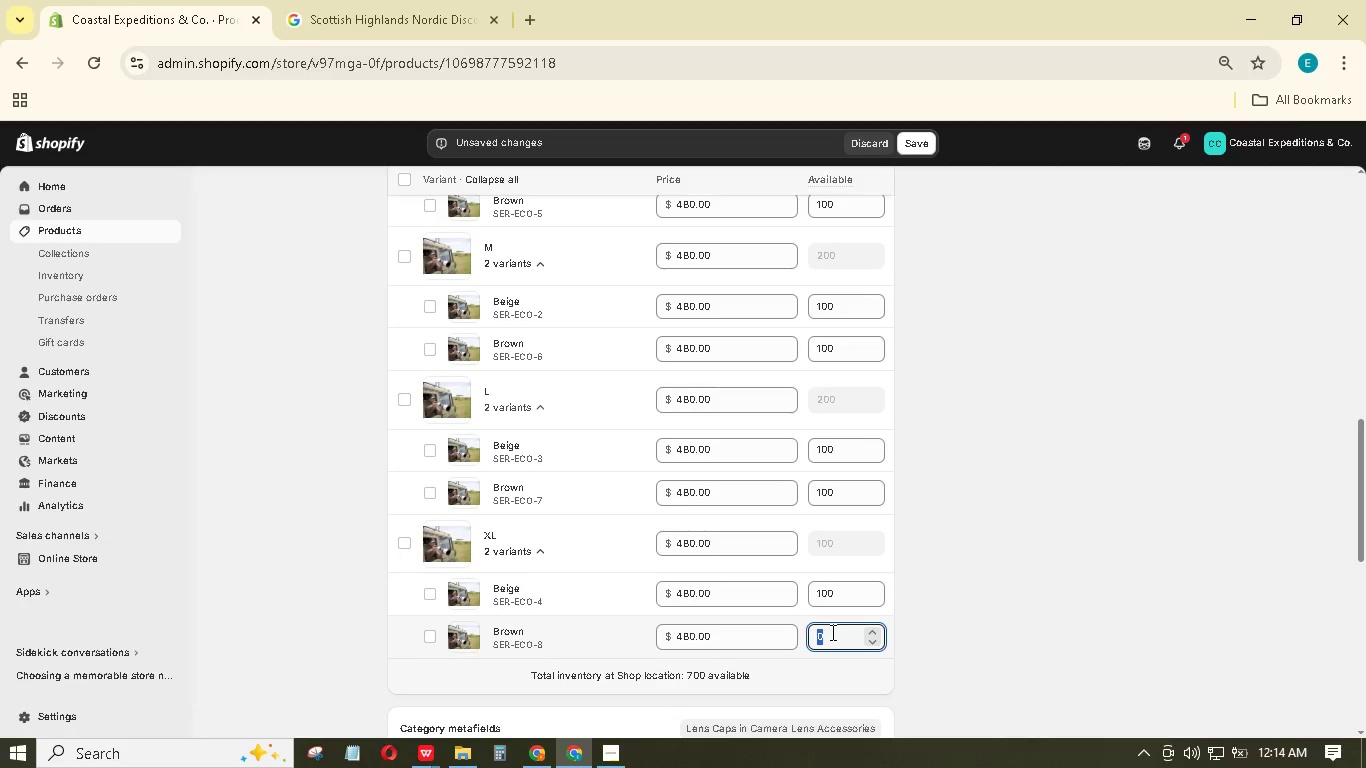 
key(Numpad1)
 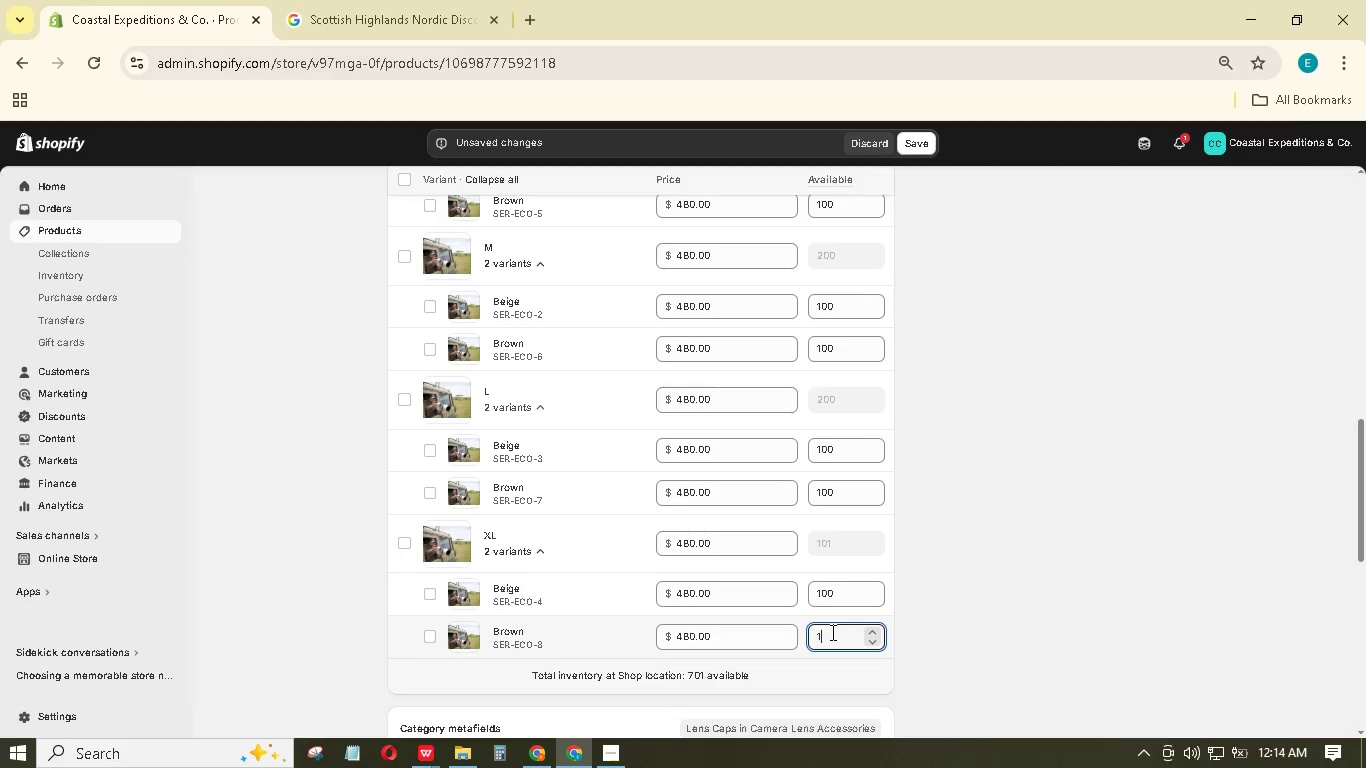 
key(Numpad0)
 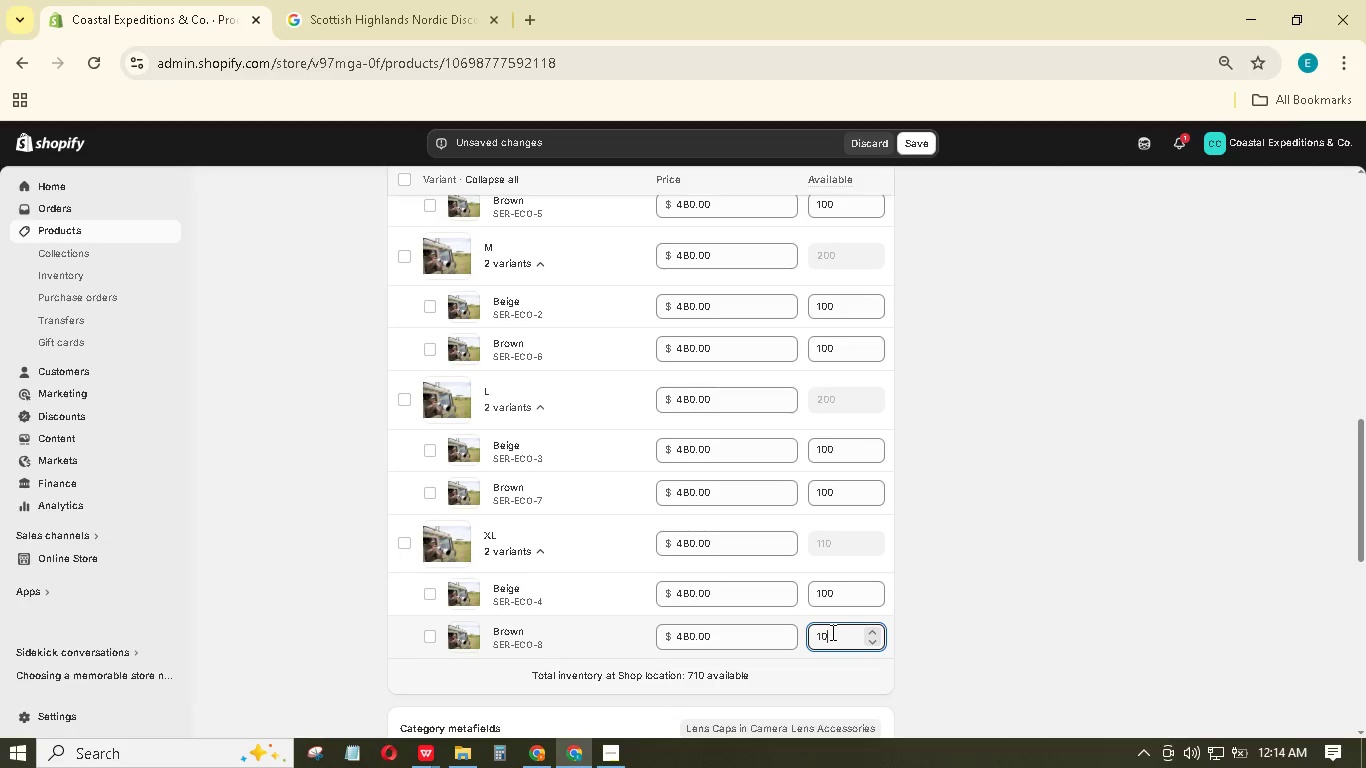 
key(Numpad0)
 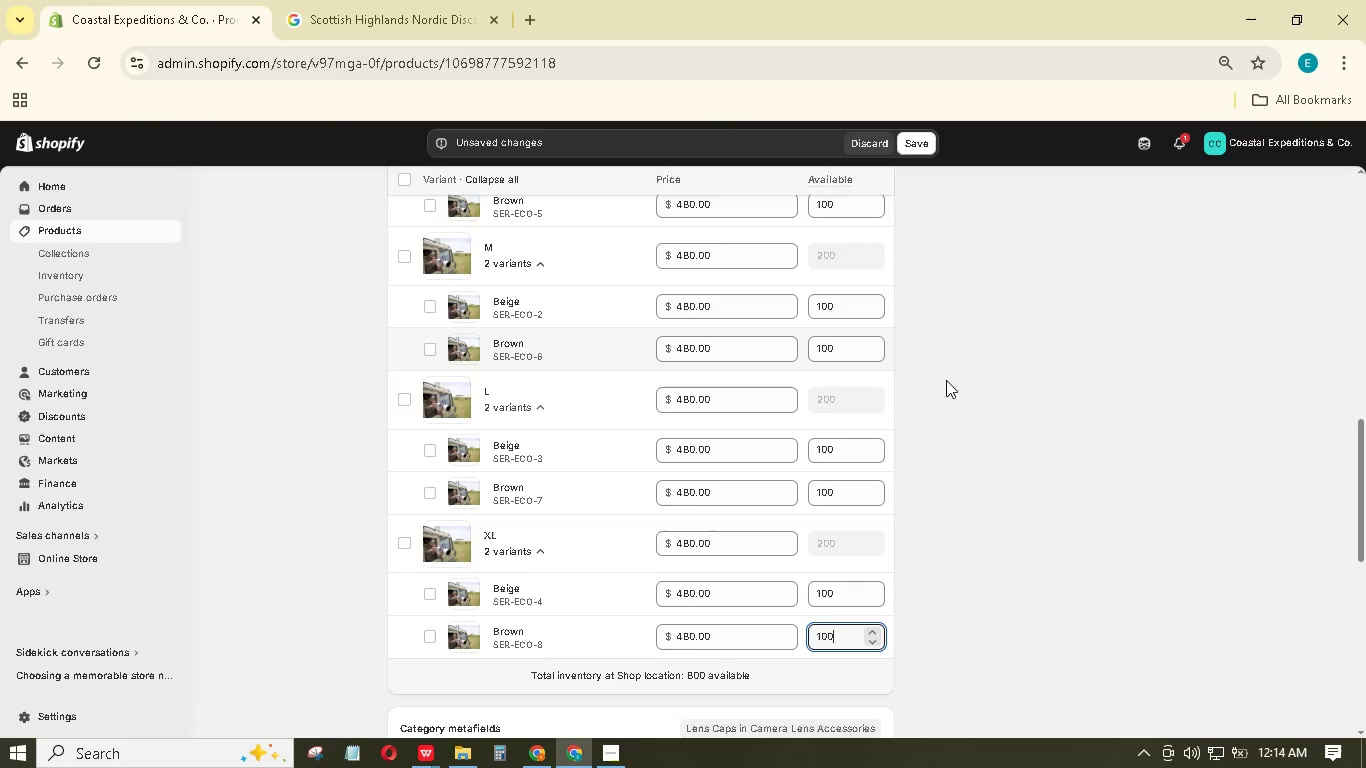 
wait(9.2)
 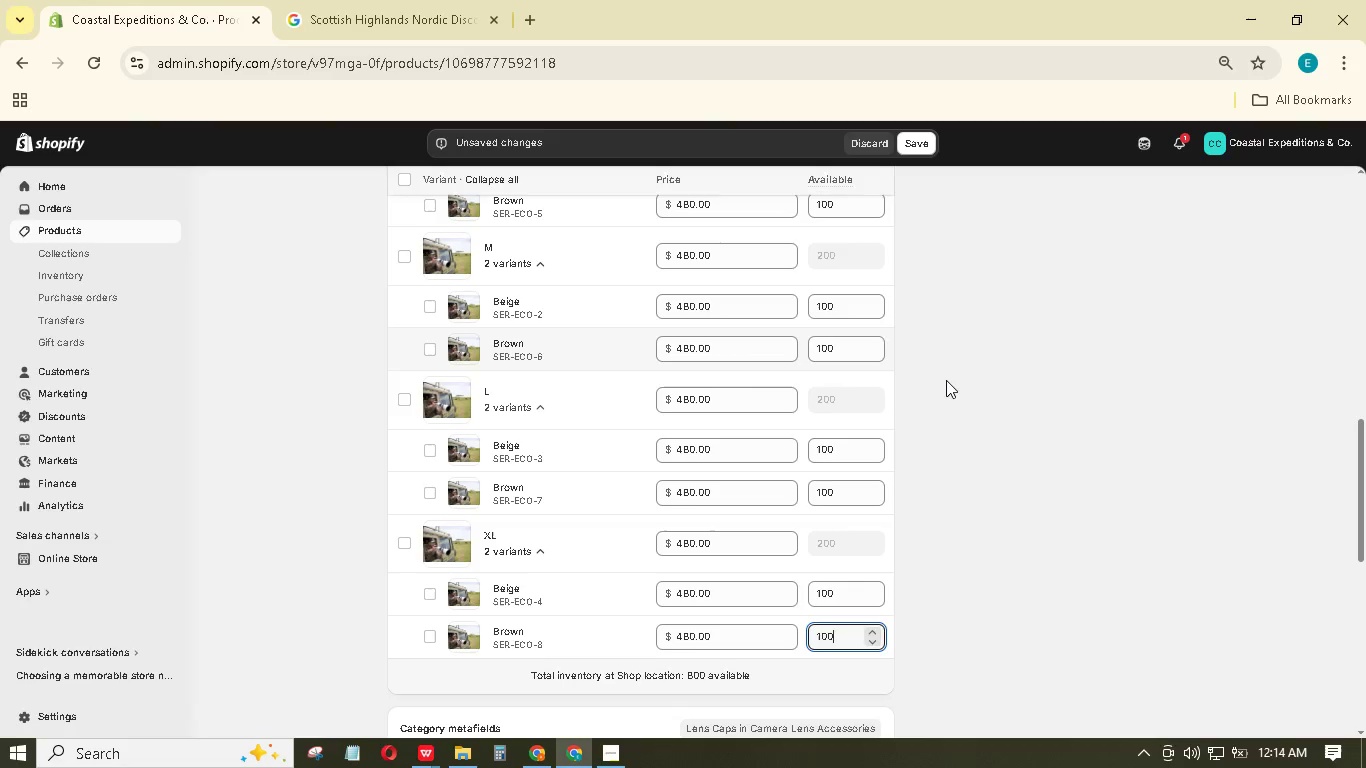 
scroll: coordinate [941, 371], scroll_direction: up, amount: 6.0
 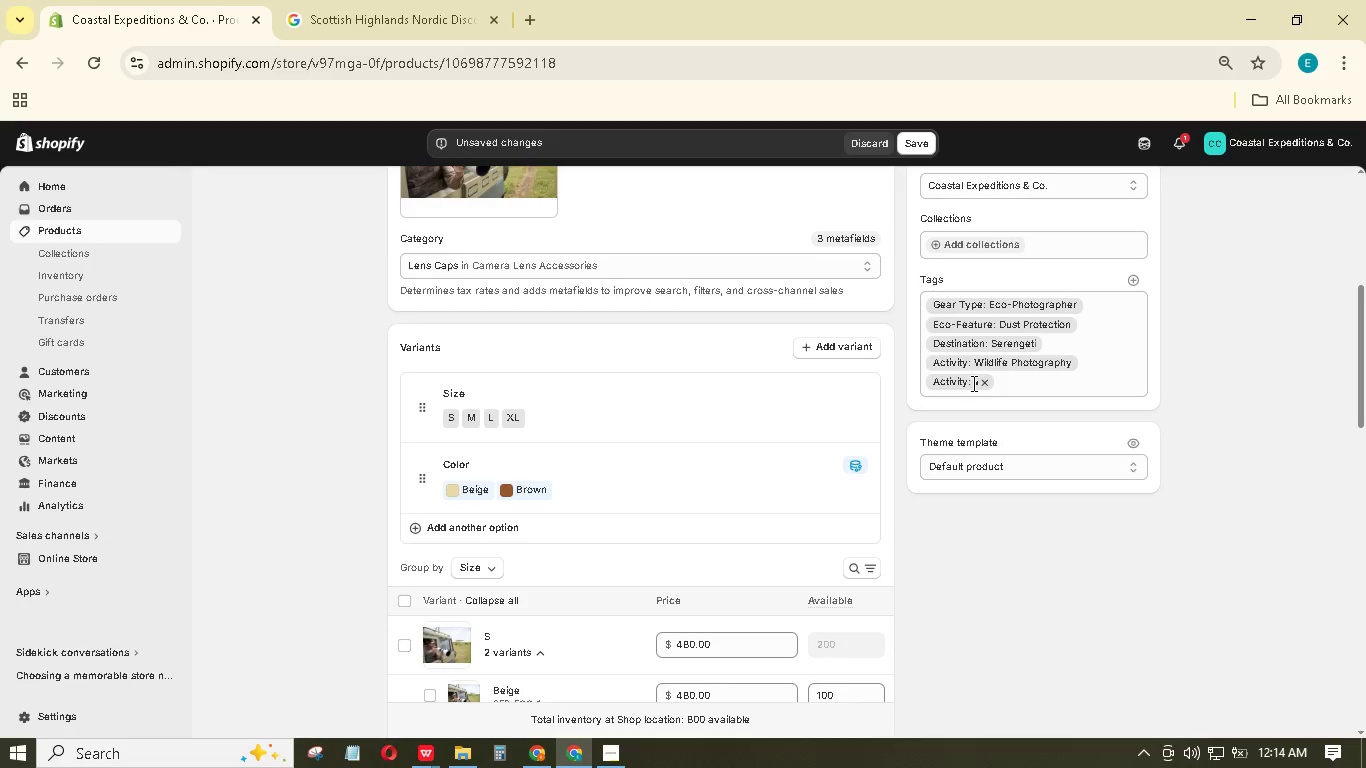 
wait(12.85)
 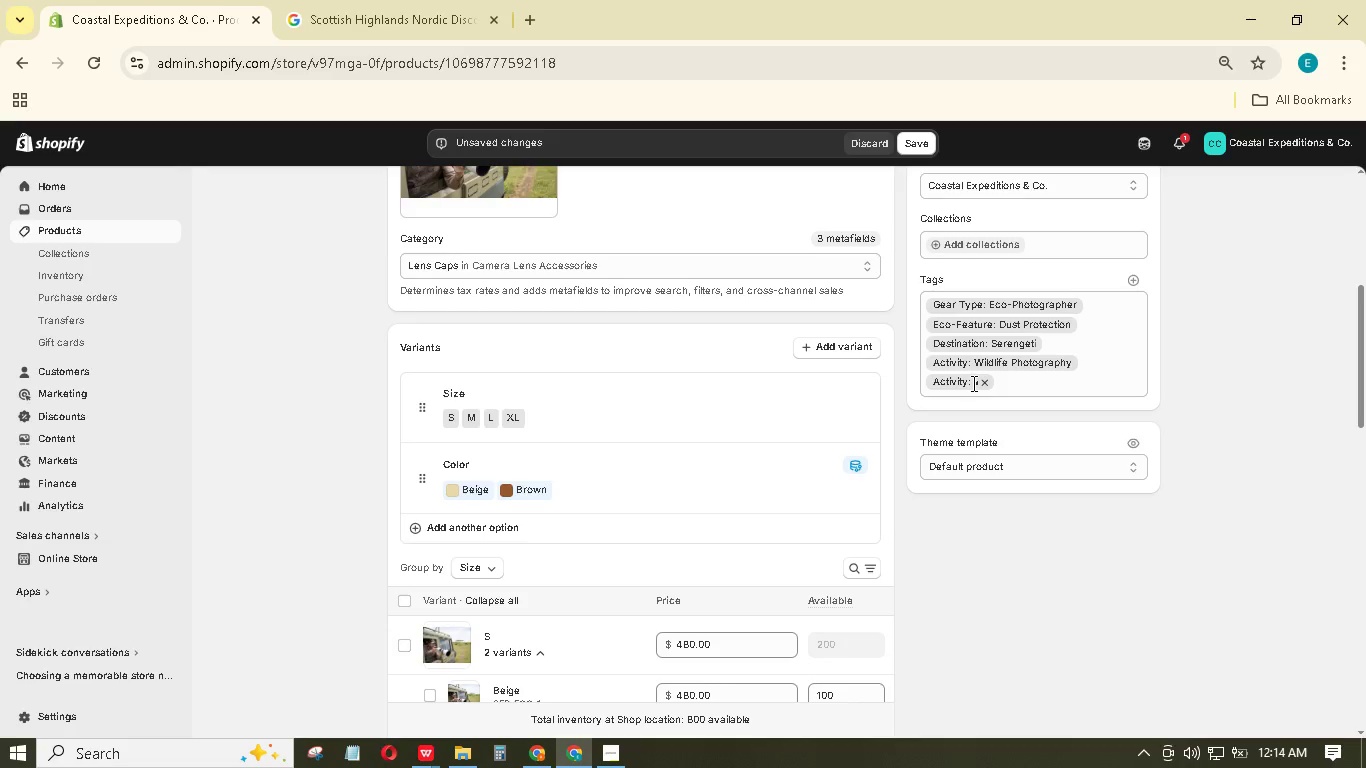 
left_click([983, 383])
 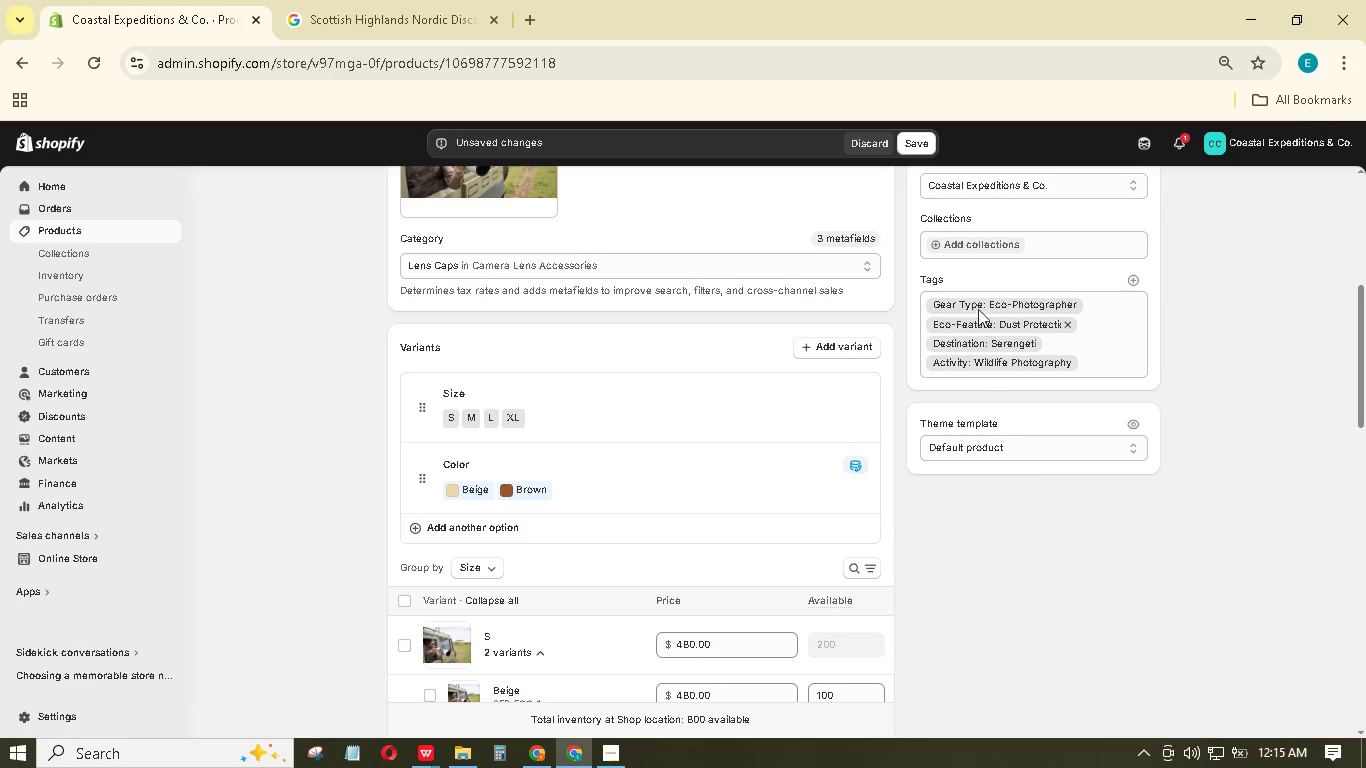 
scroll: coordinate [925, 512], scroll_direction: down, amount: 25.0
 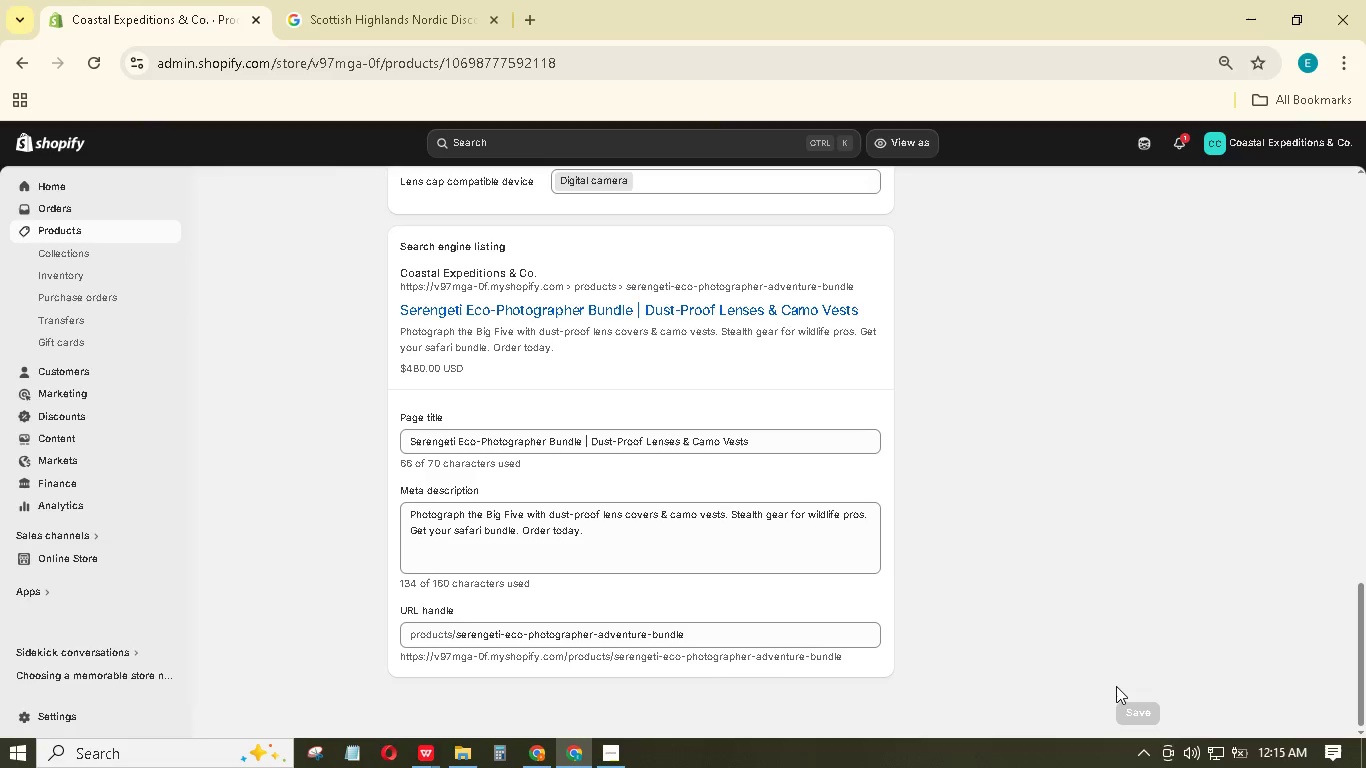 
wait(23.78)
 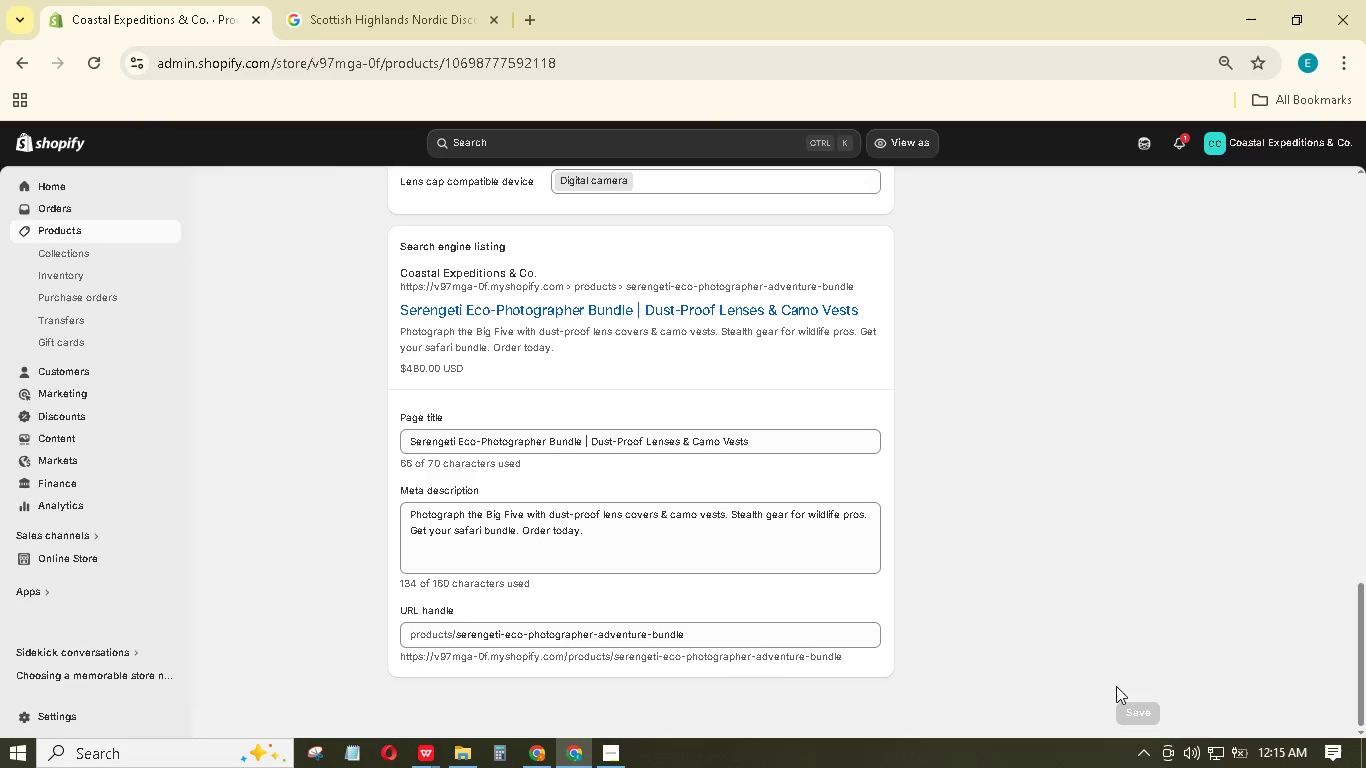 
scroll: coordinate [1100, 605], scroll_direction: up, amount: 36.0
 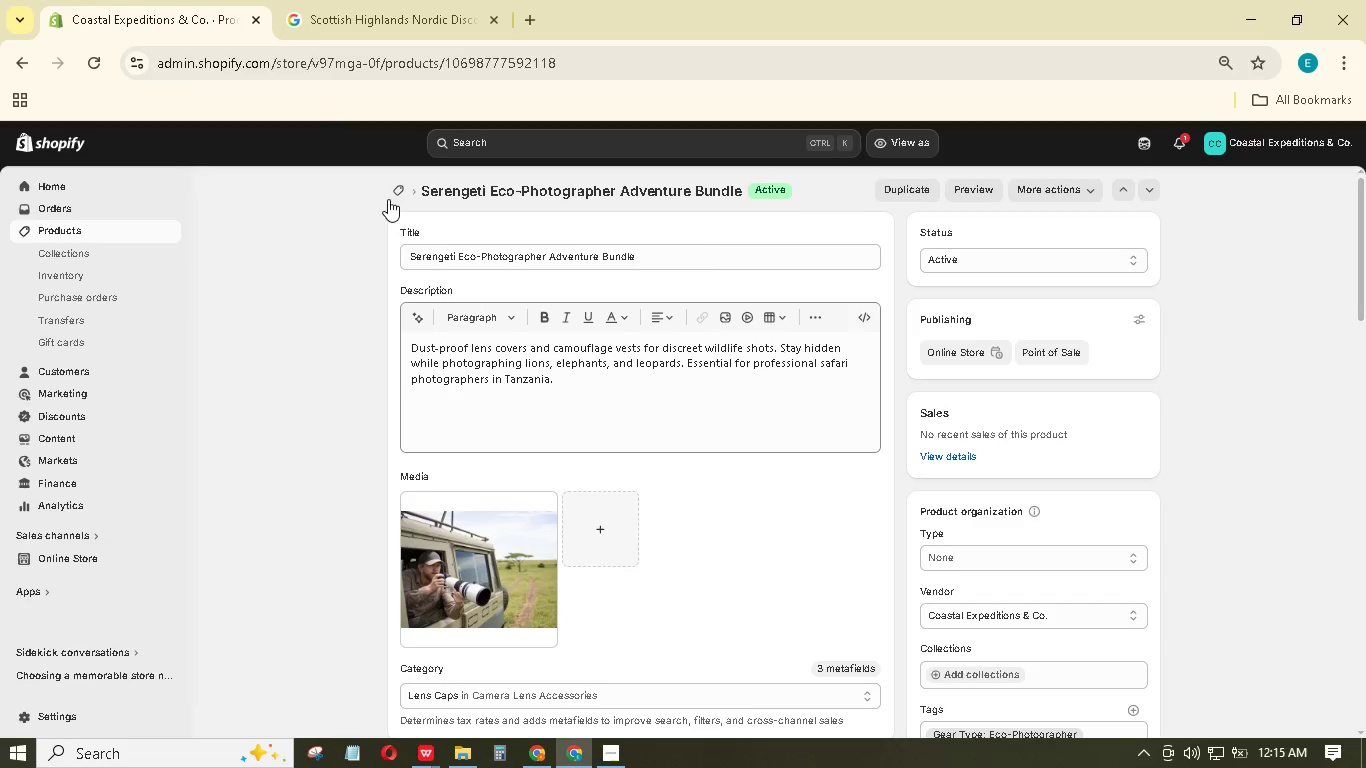 
left_click([396, 196])
 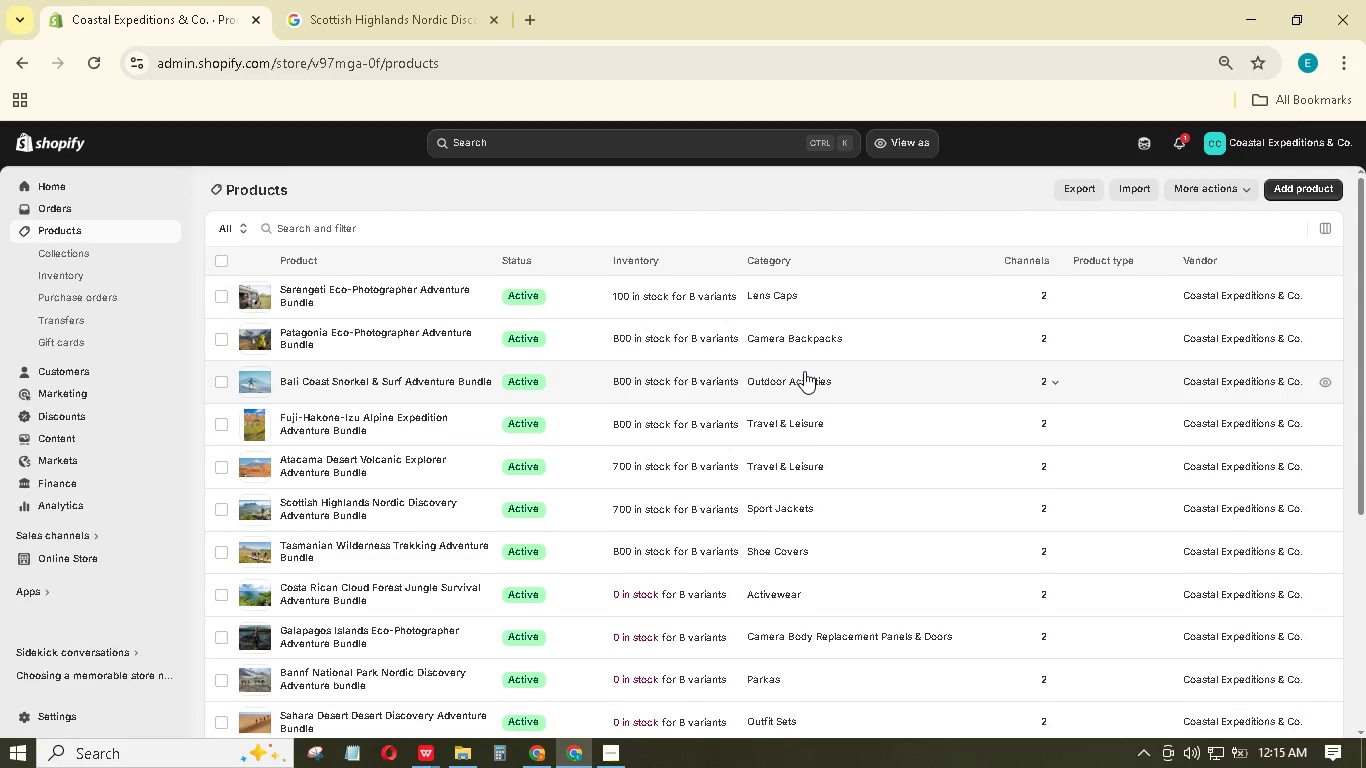 
wait(21.59)
 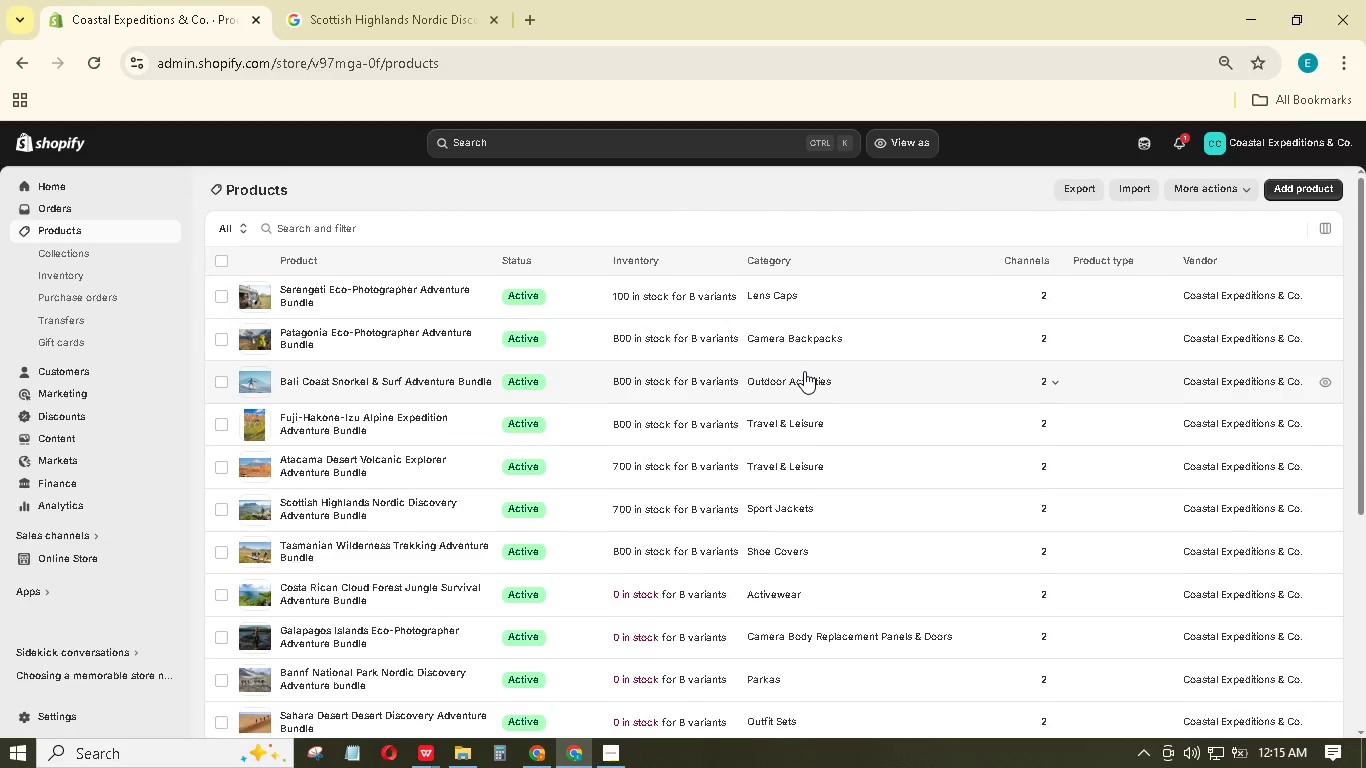 
left_click([1283, 187])
 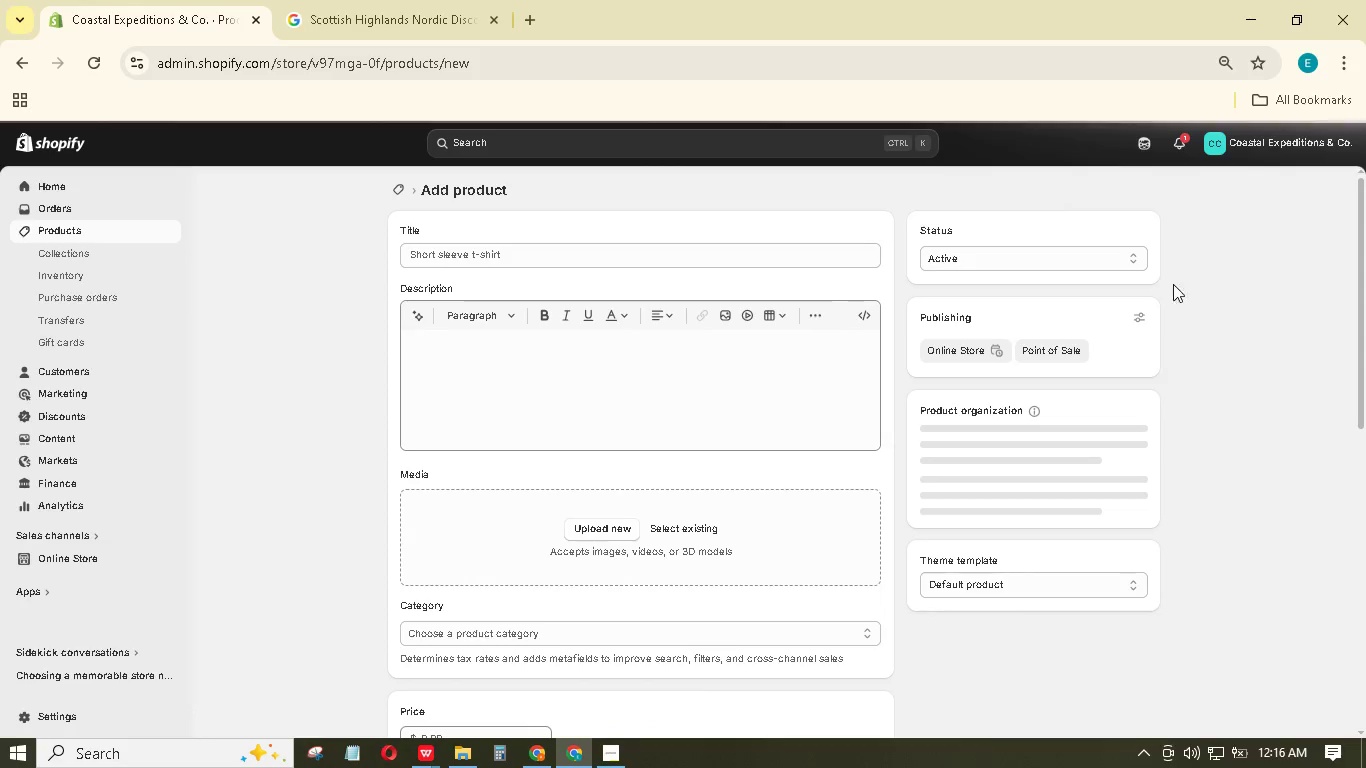 
wait(5.31)
 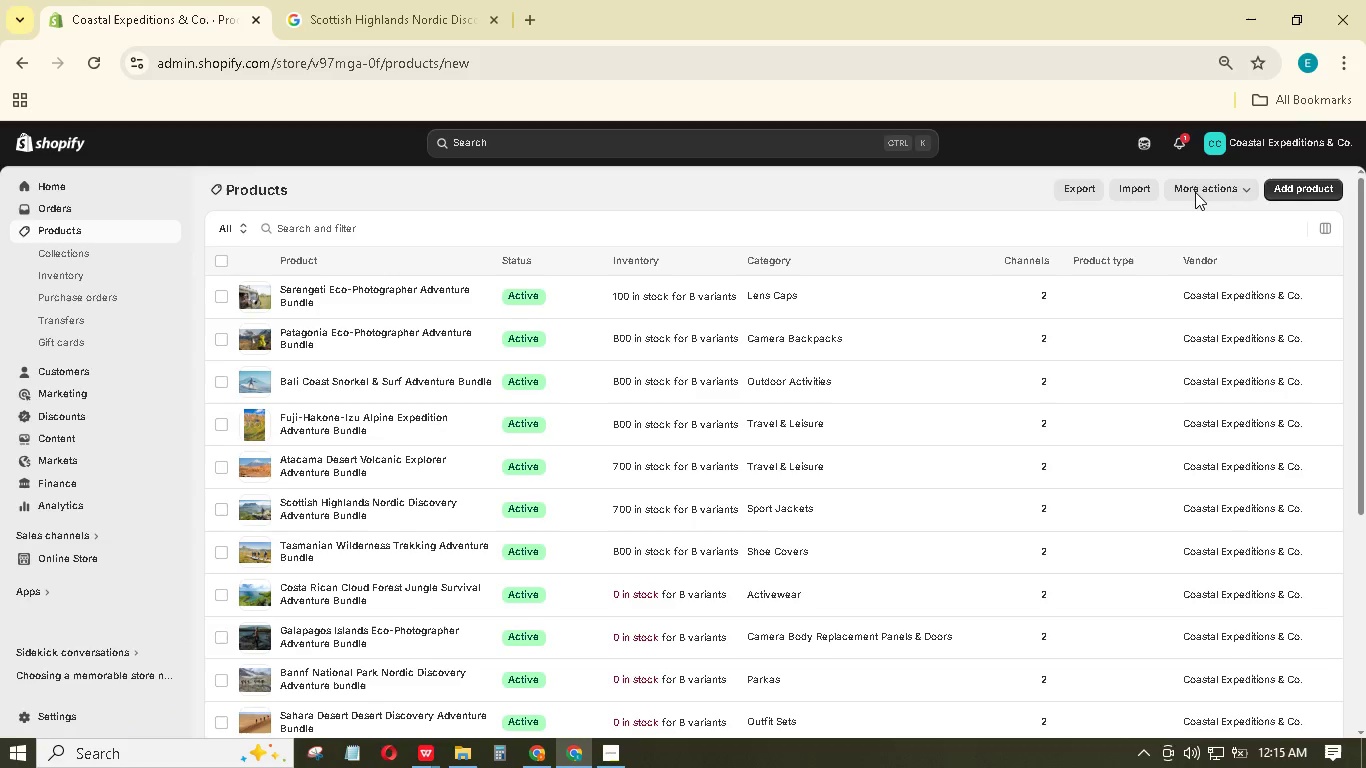 
left_click([678, 253])
 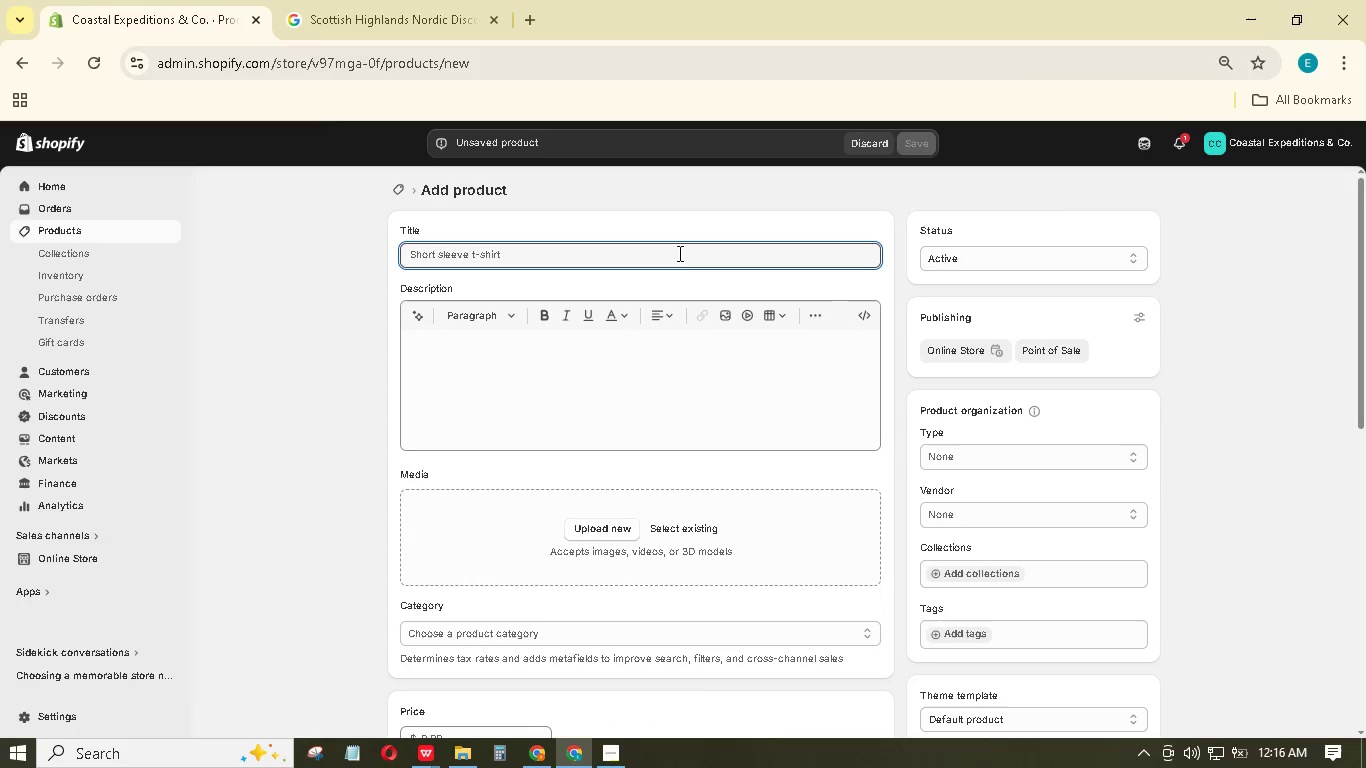 
type(Iceland High)
 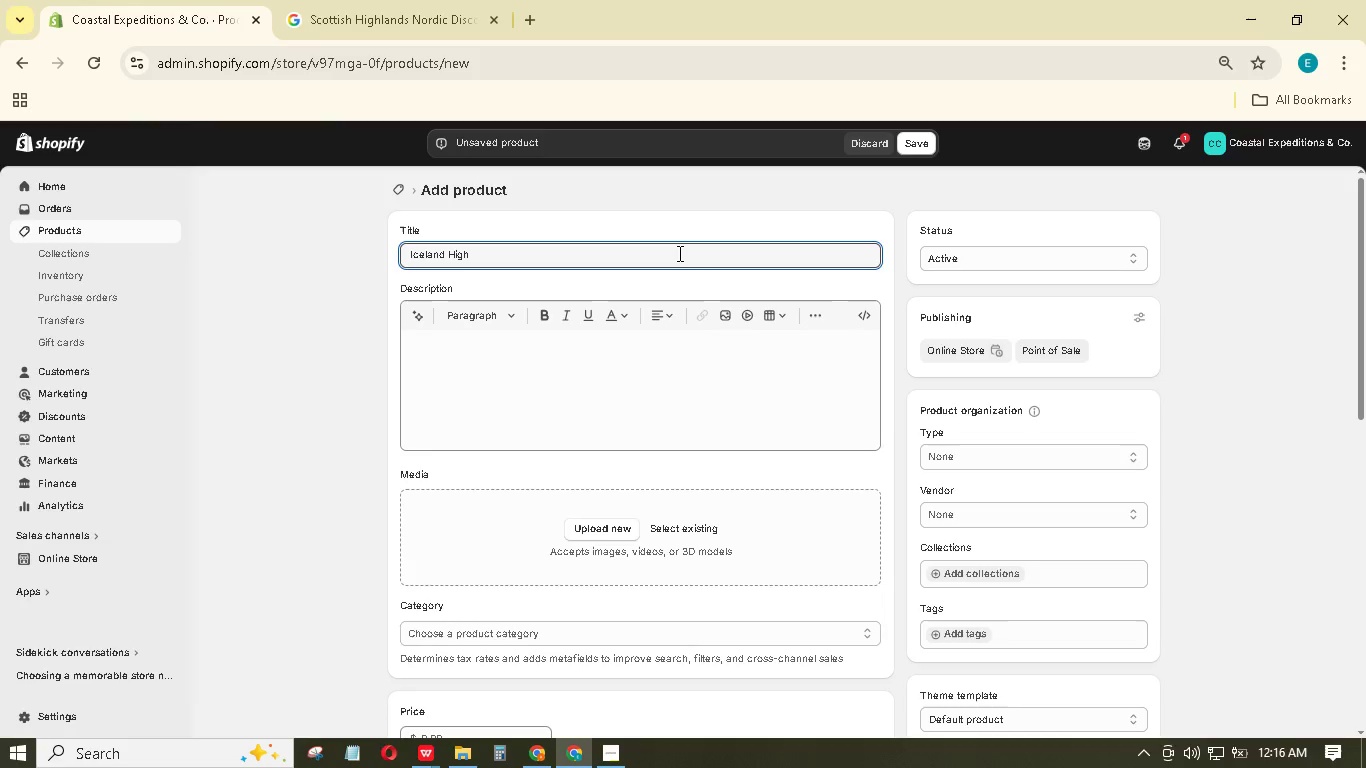 
type(lands Trekking Adventure BUndle)
 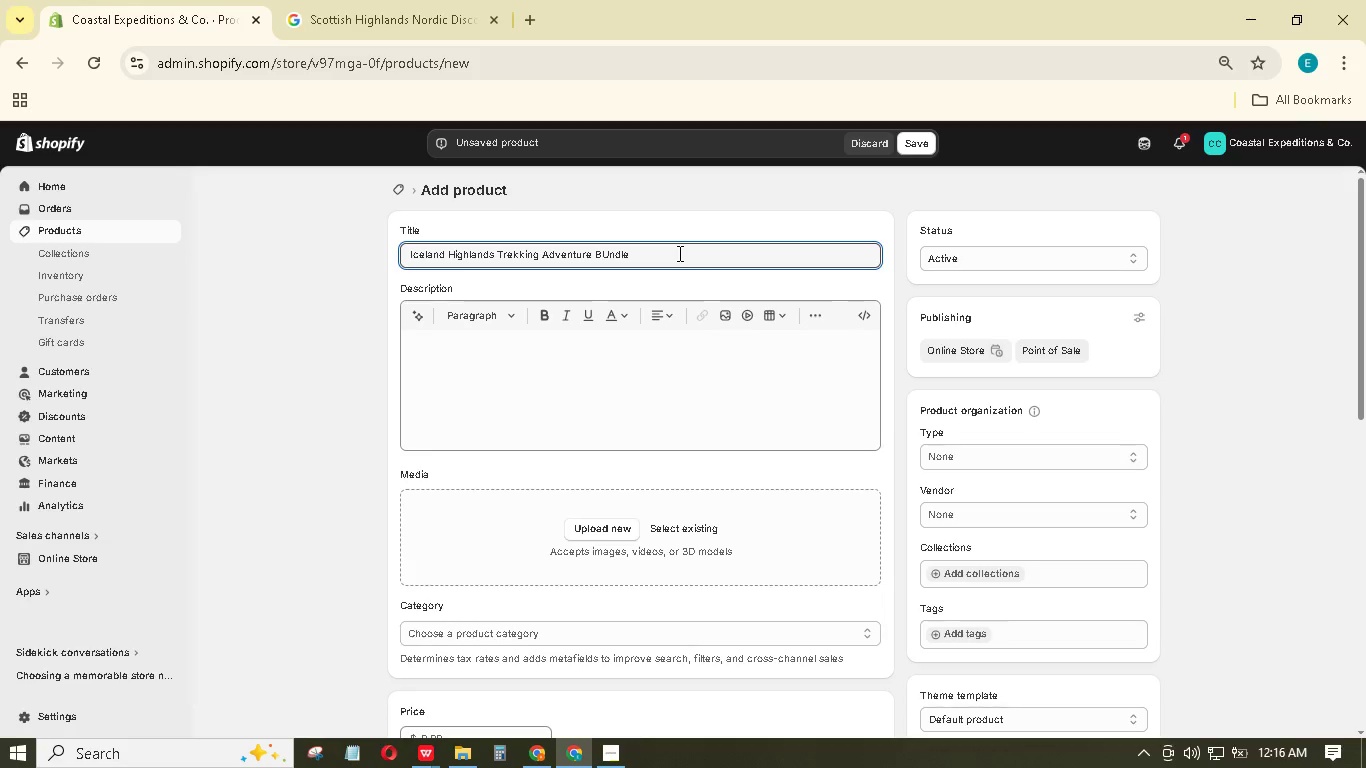 
key(Backspace)
key(Backspace)
key(Backspace)
key(Backspace)
key(Backspace)
type(undle)
 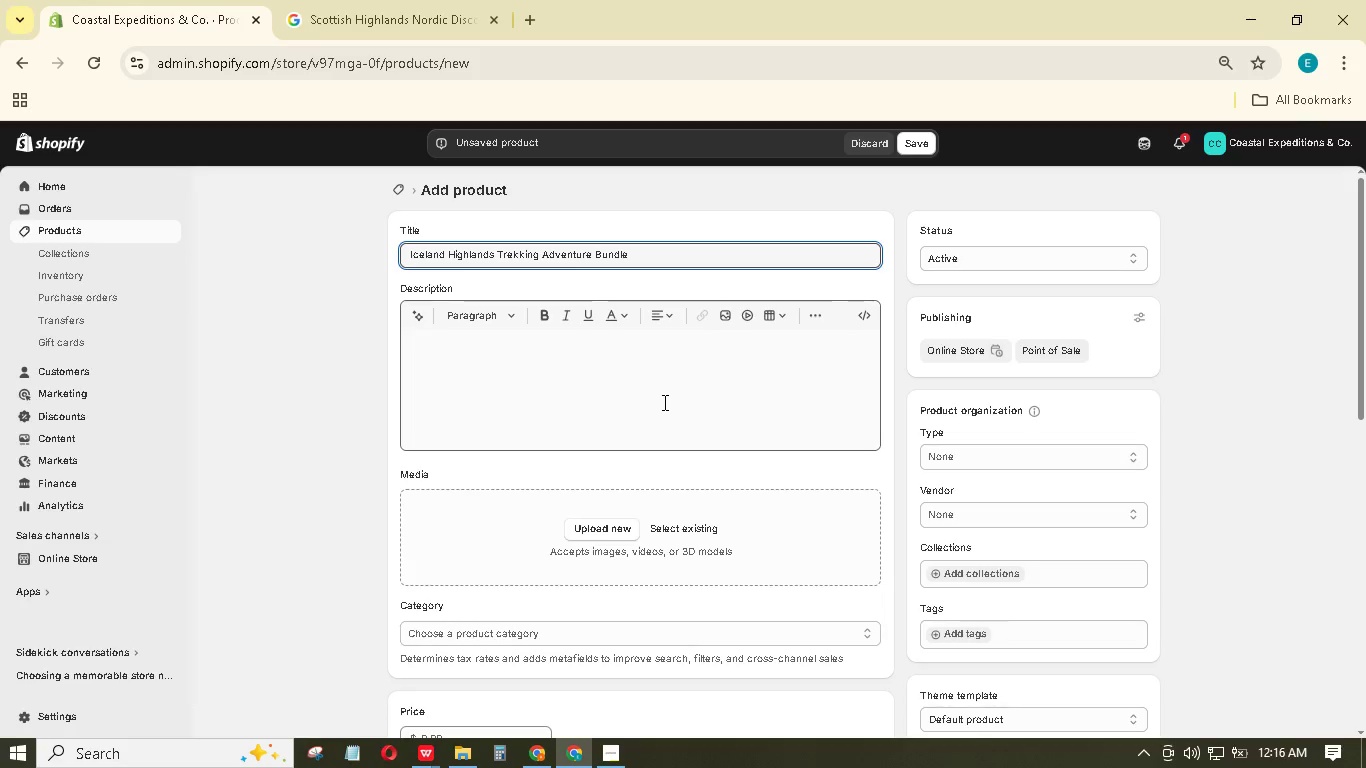 
left_click([668, 380])
 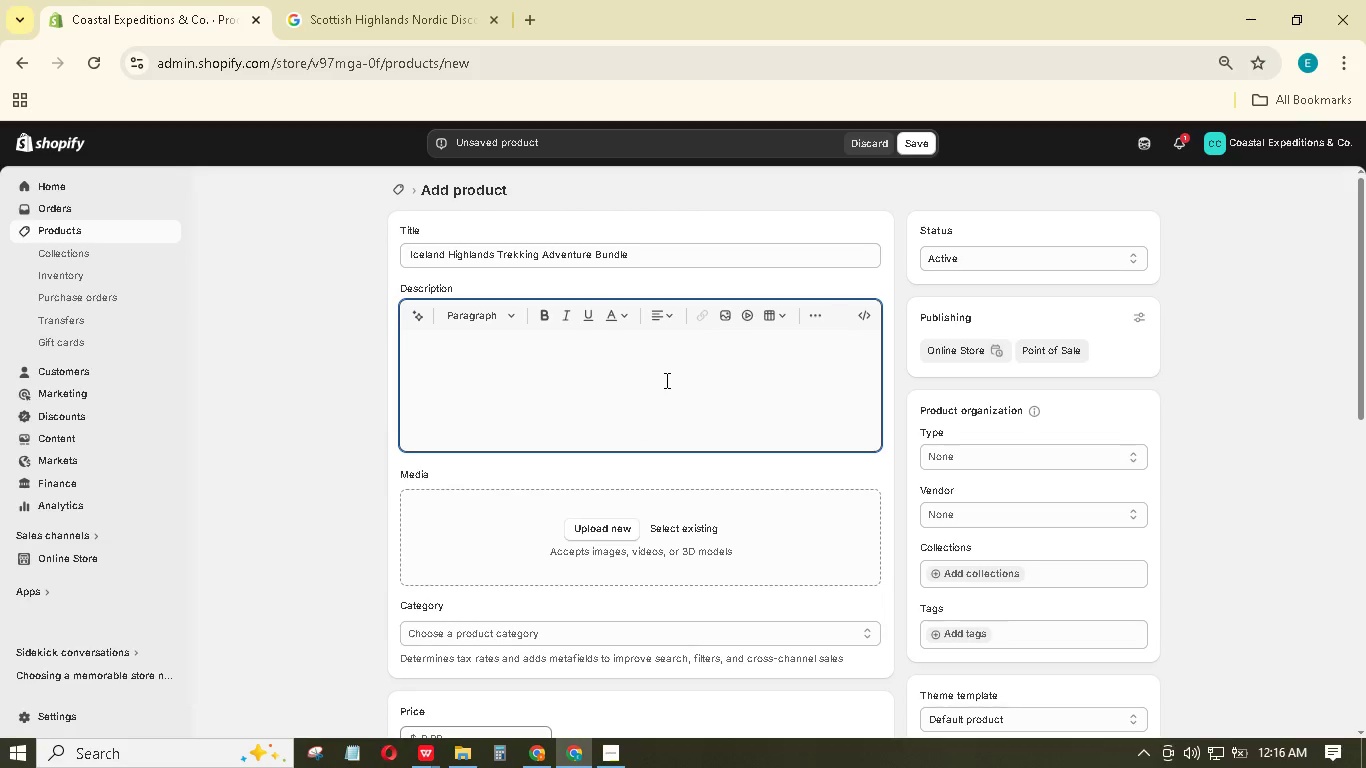 
type(Sturdy  hiking poles and thermal)
 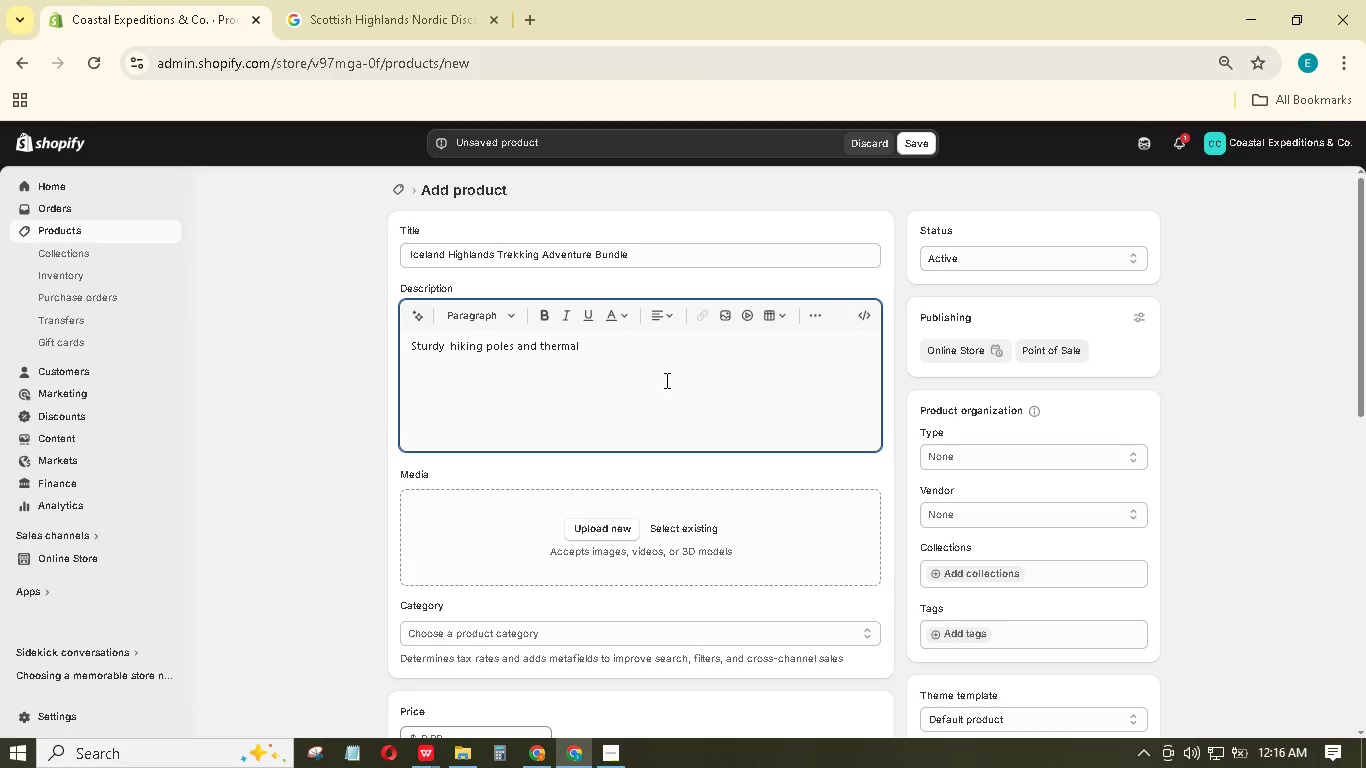 
wait(7.97)
 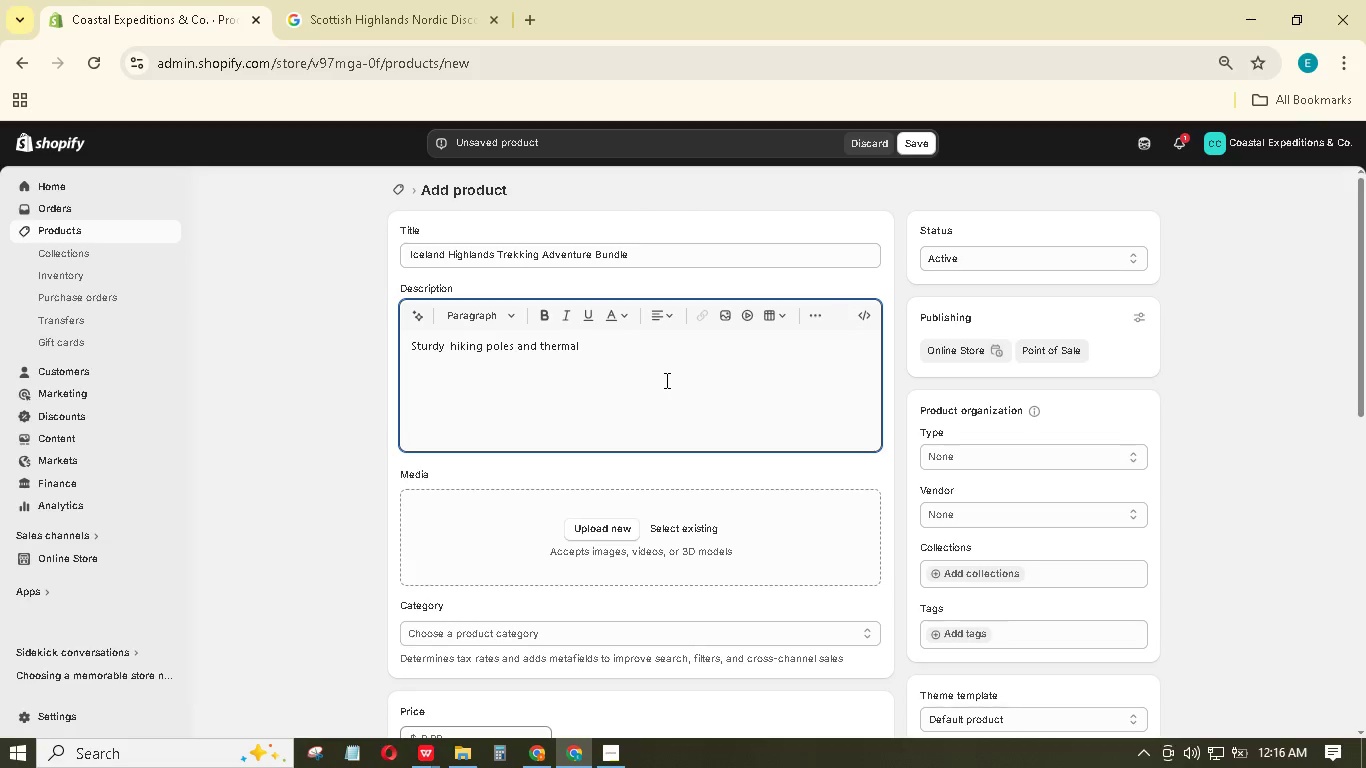 
type( leggings for crossing glacial streams. Stability and warmth on Icelands's highland trails. Perfect for trekkers exploring Landmannalaugr)
 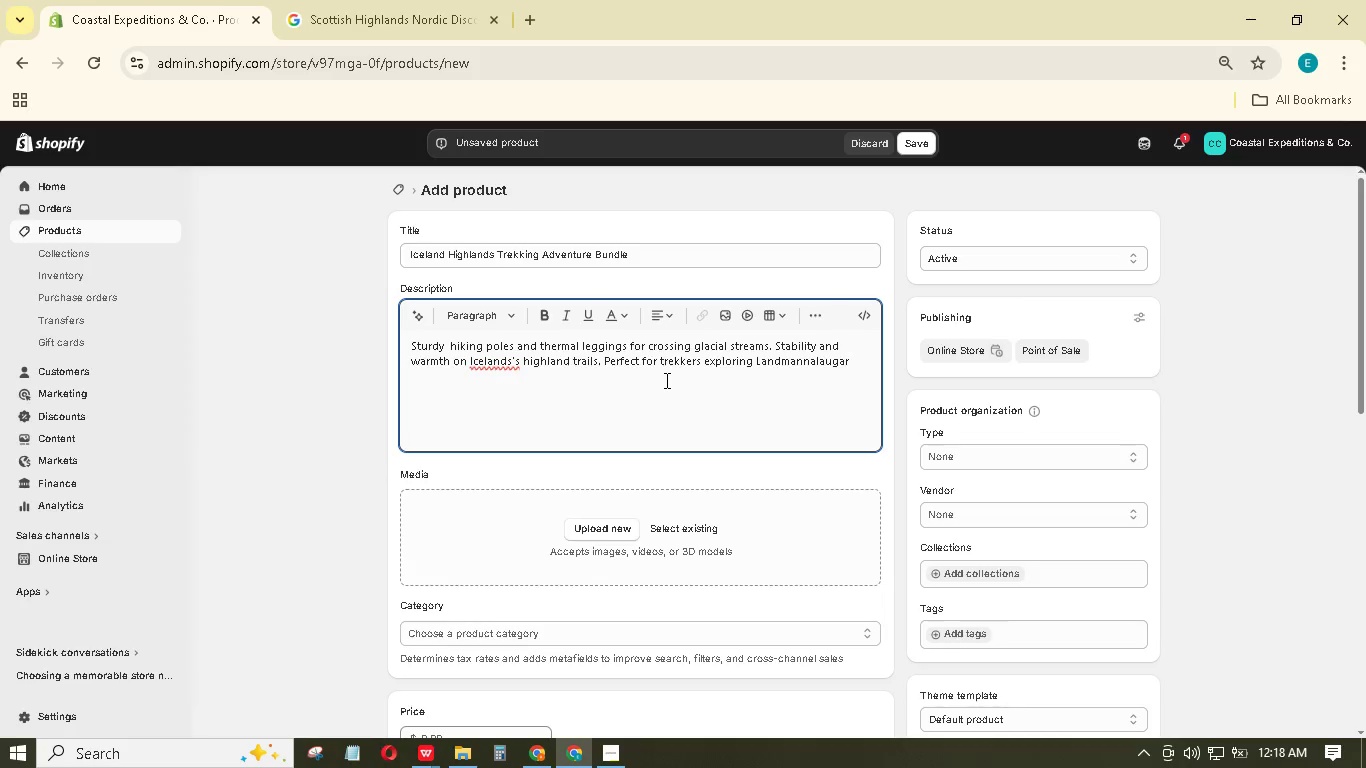 
 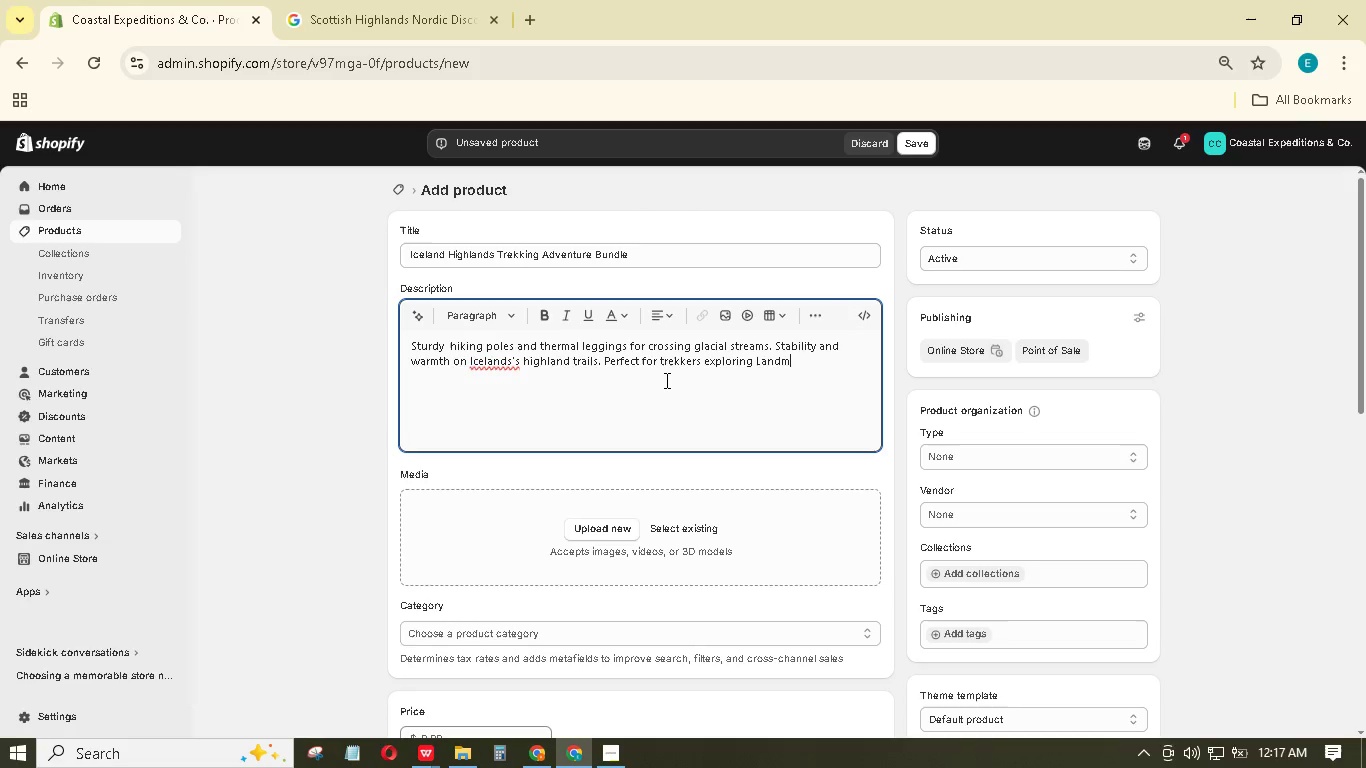 
hold_key(key=A, duration=0.41)
 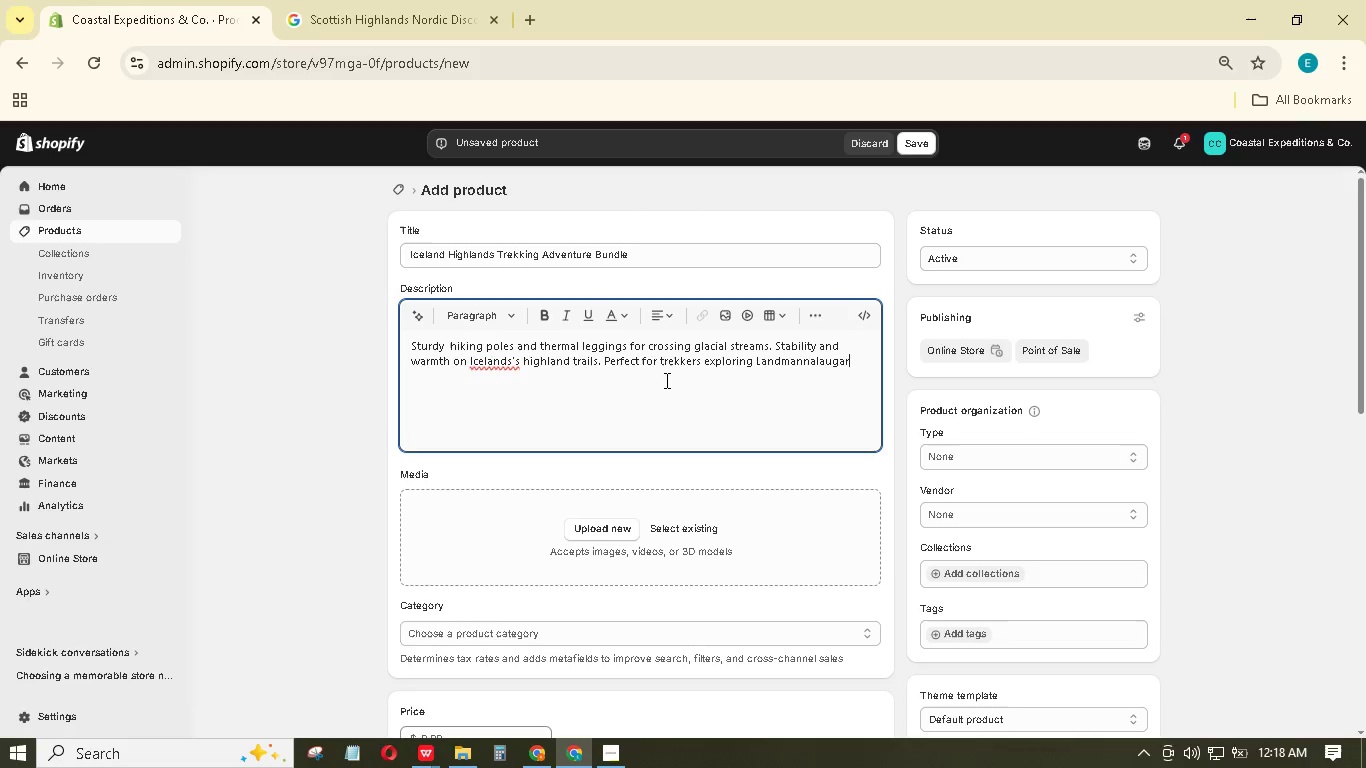 
type(, and volcanic desrts.)
 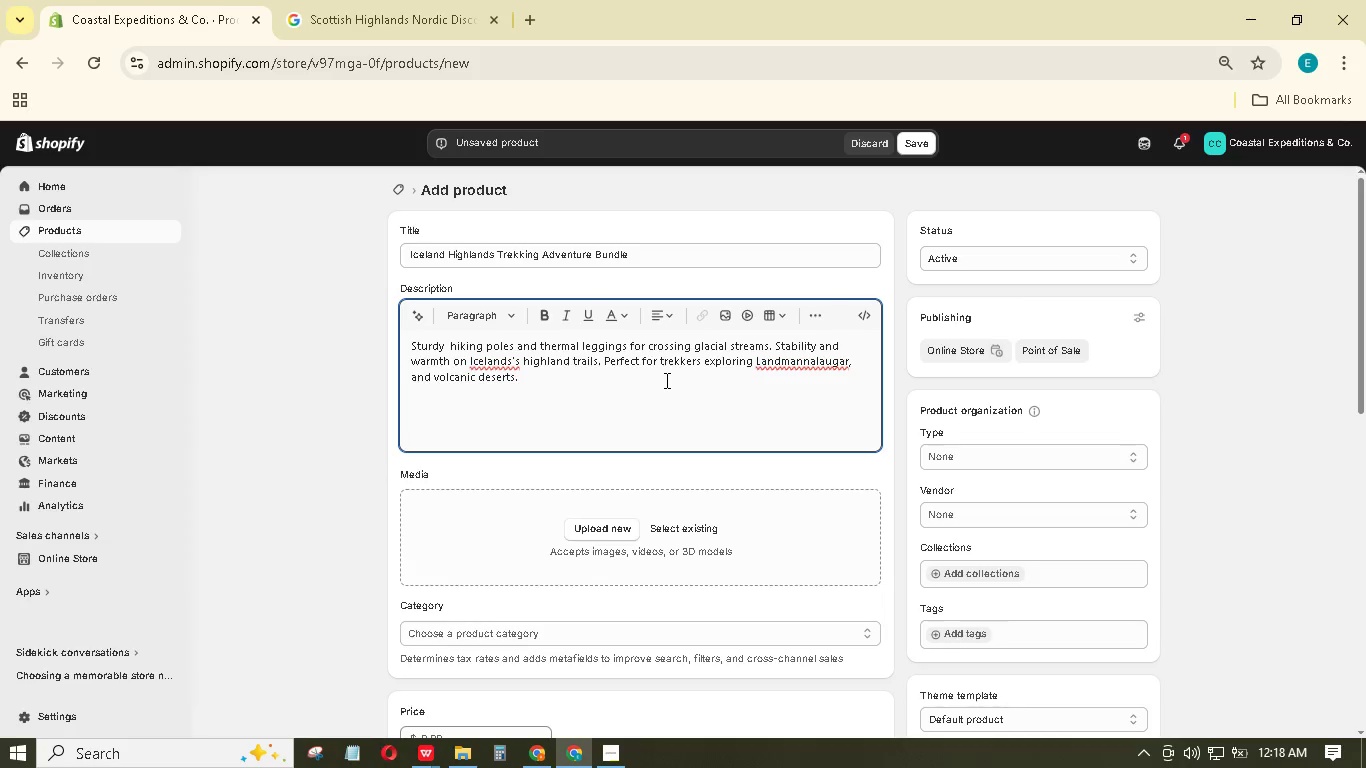 
wait(6.78)
 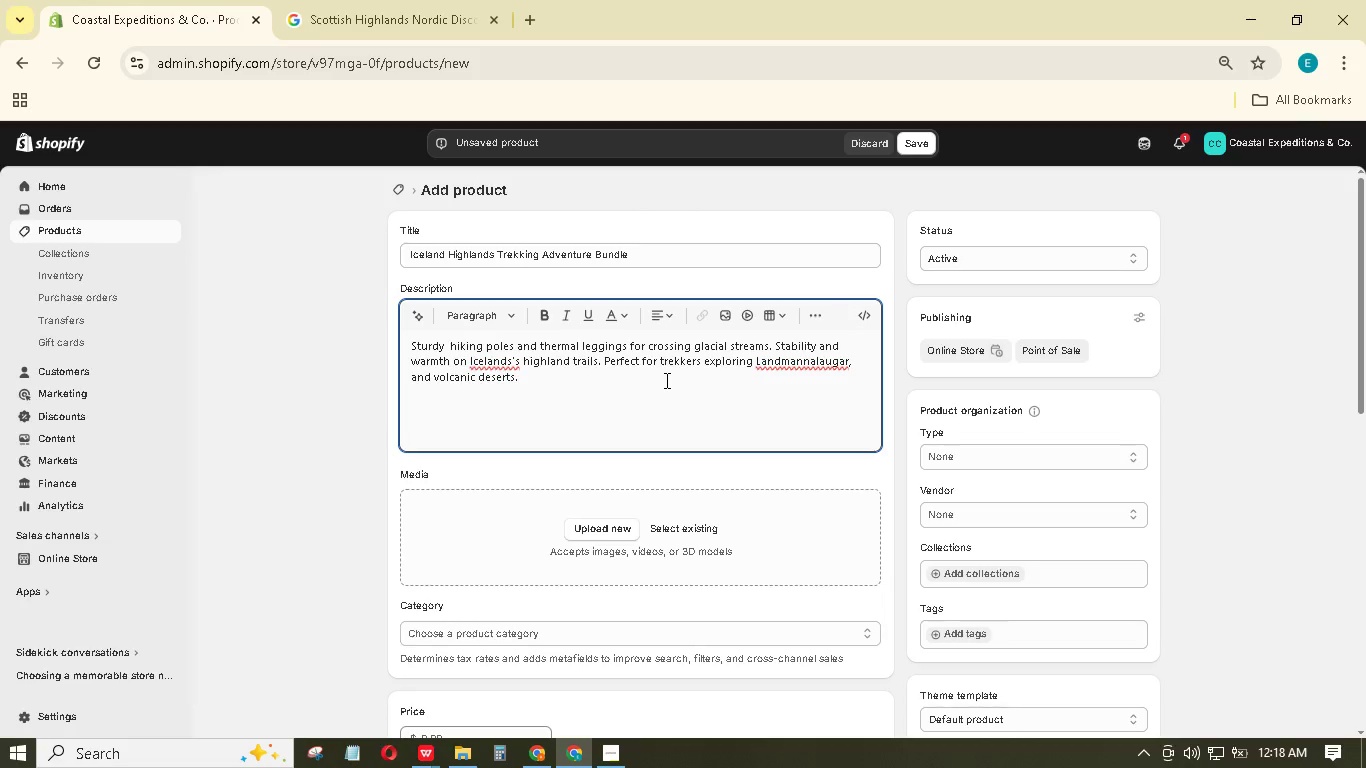 
key(ArrowUp)
 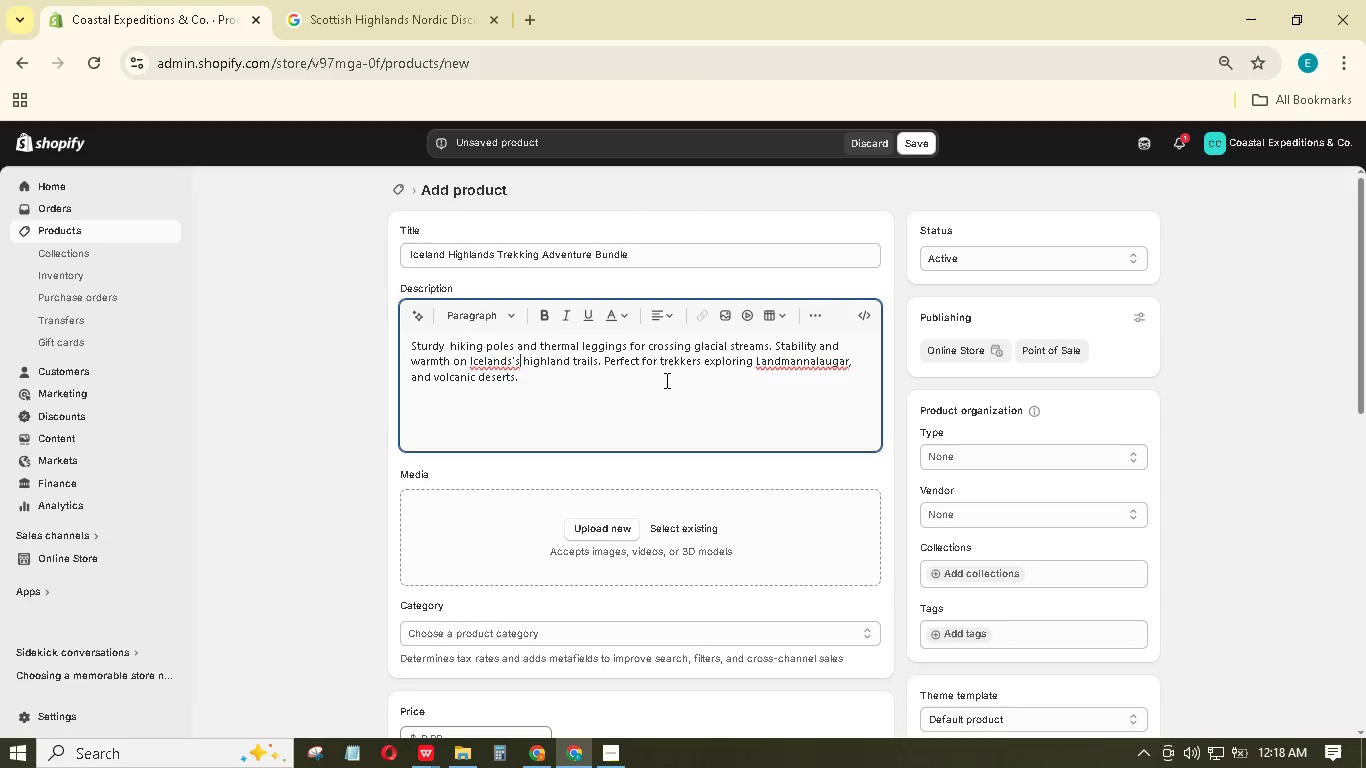 
key(ArrowLeft)
 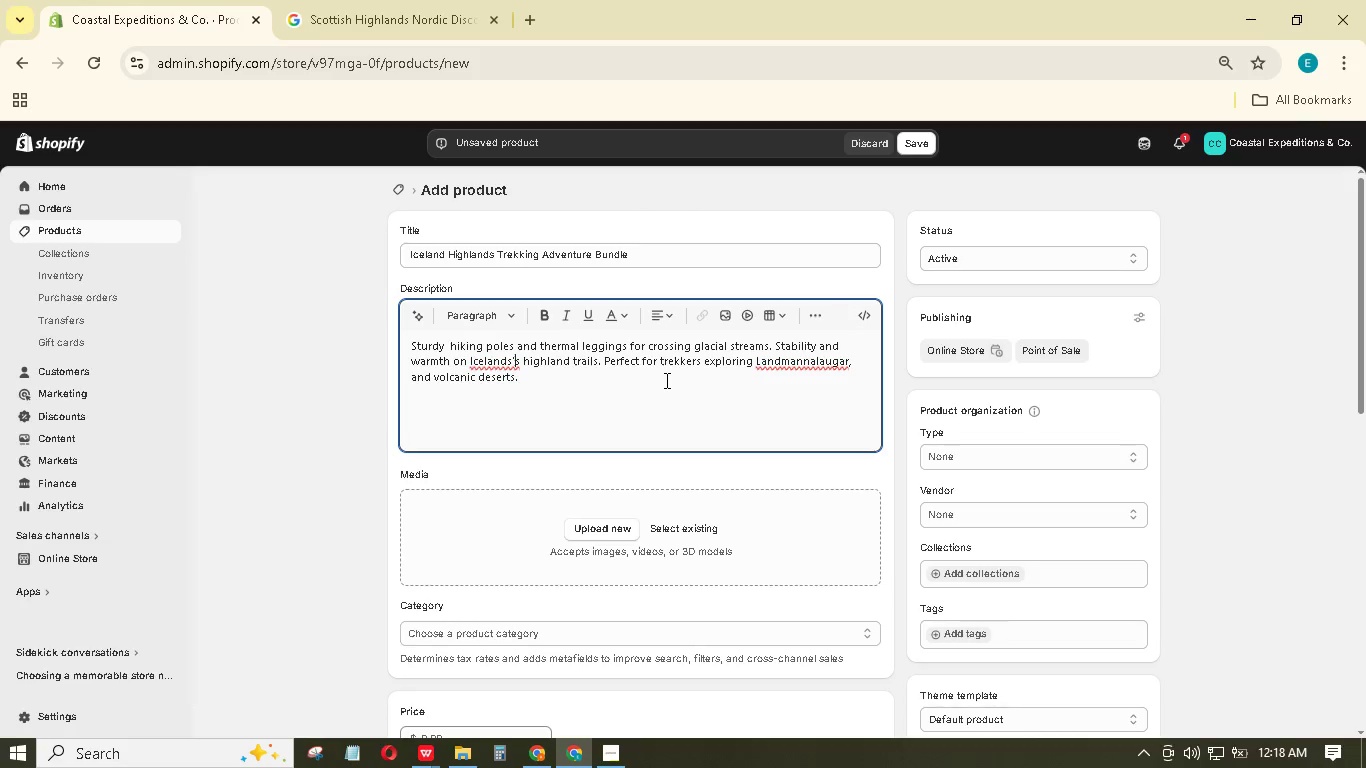 
key(ArrowLeft)
 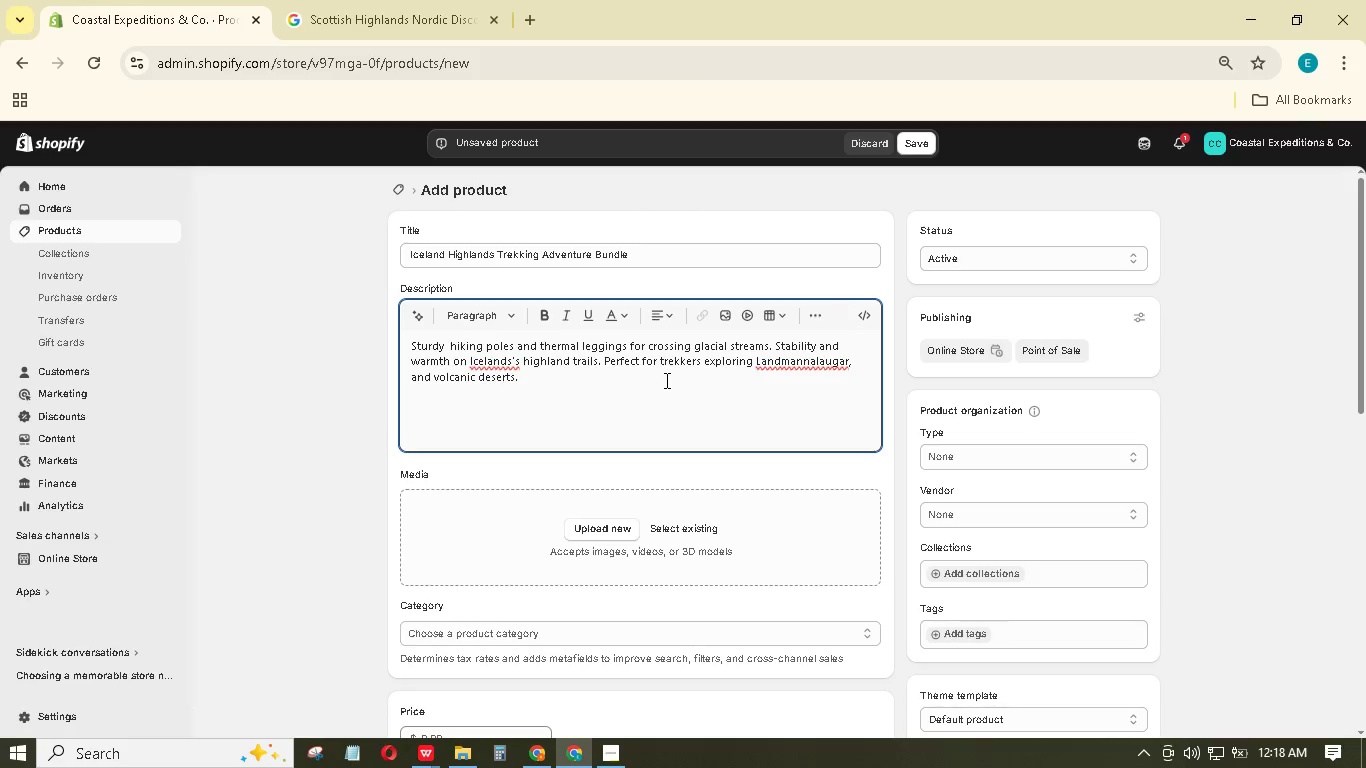 
key(Backspace)
 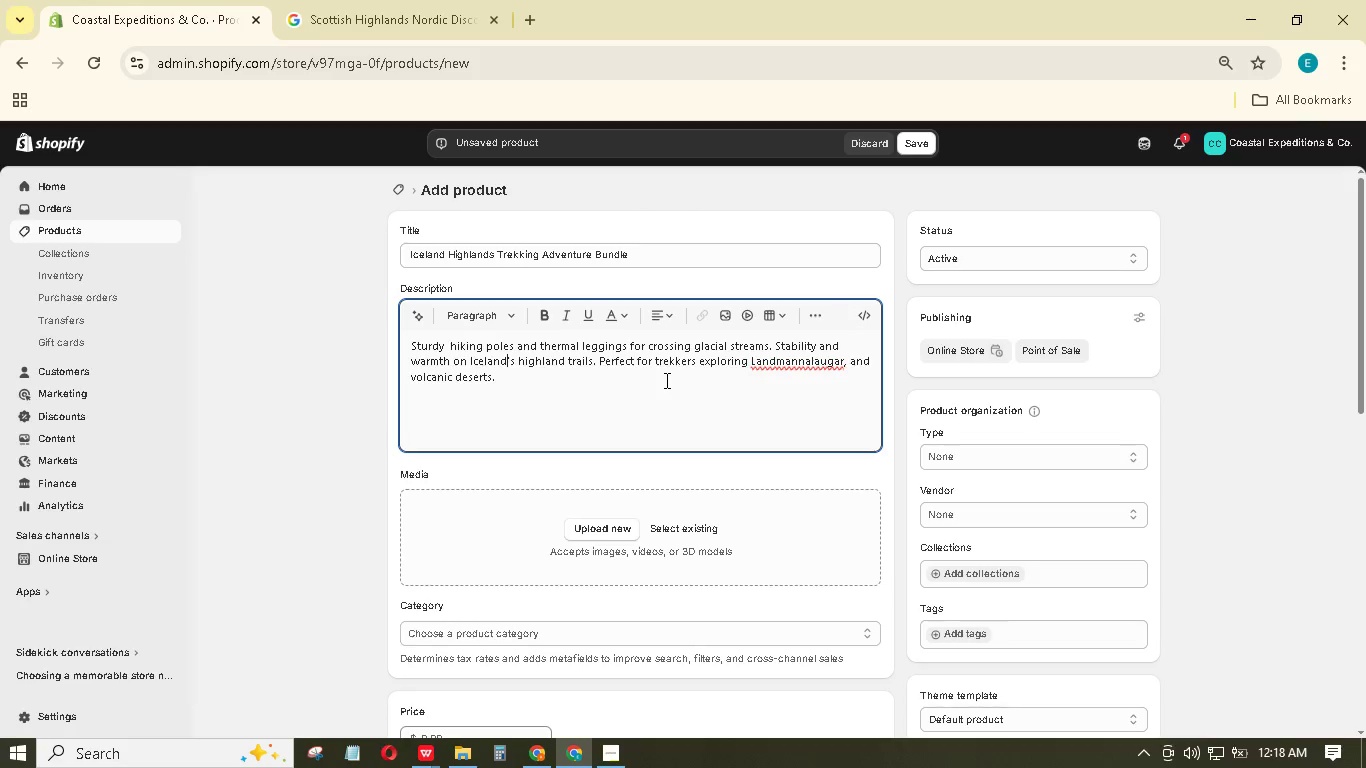 
key(ArrowDown)
 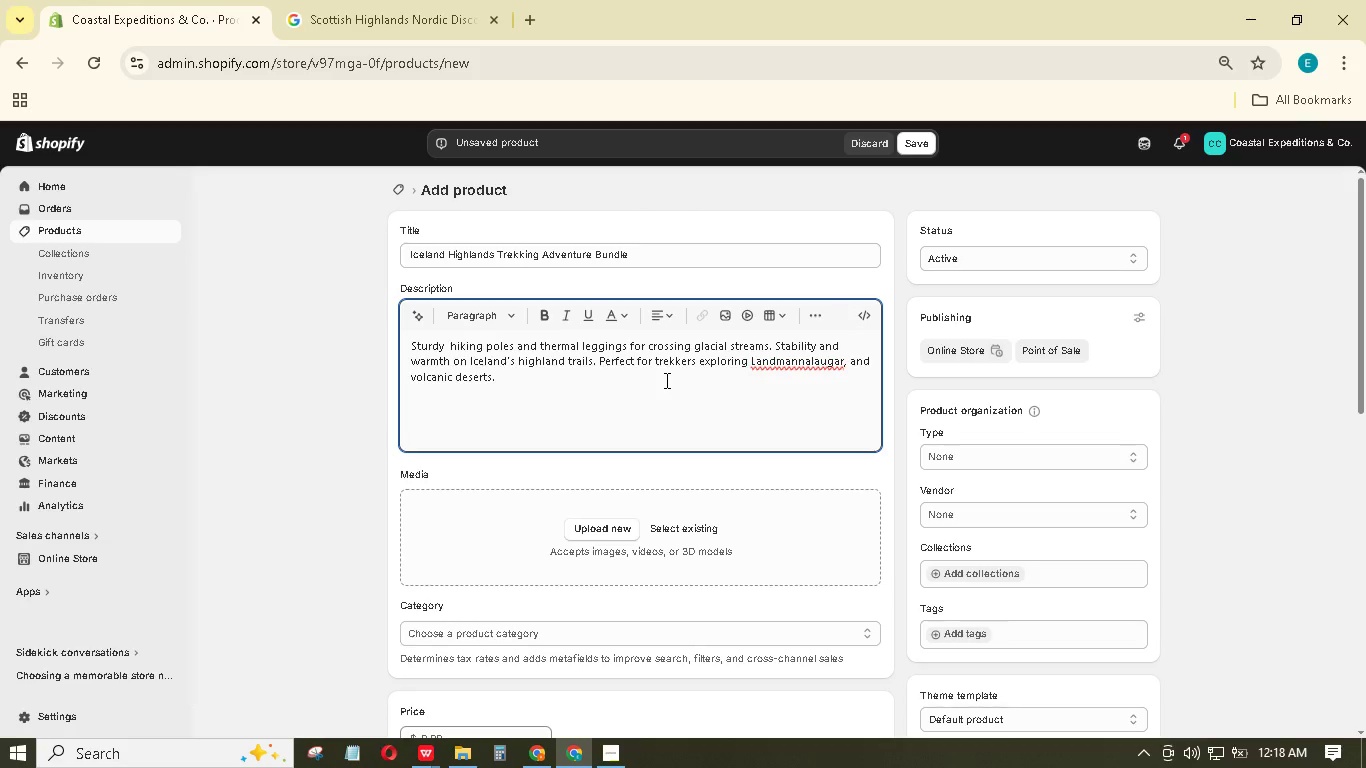 
key(Enter)
 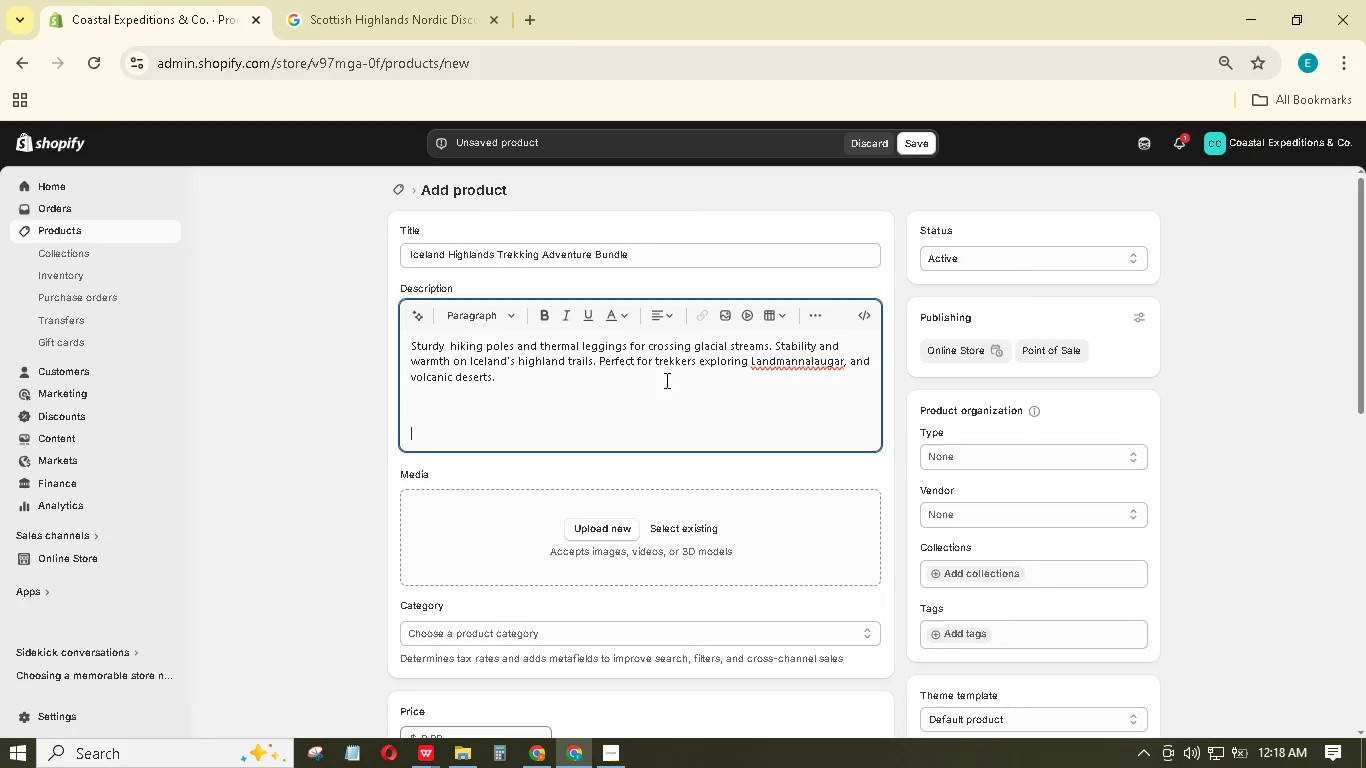 
key(Enter)
 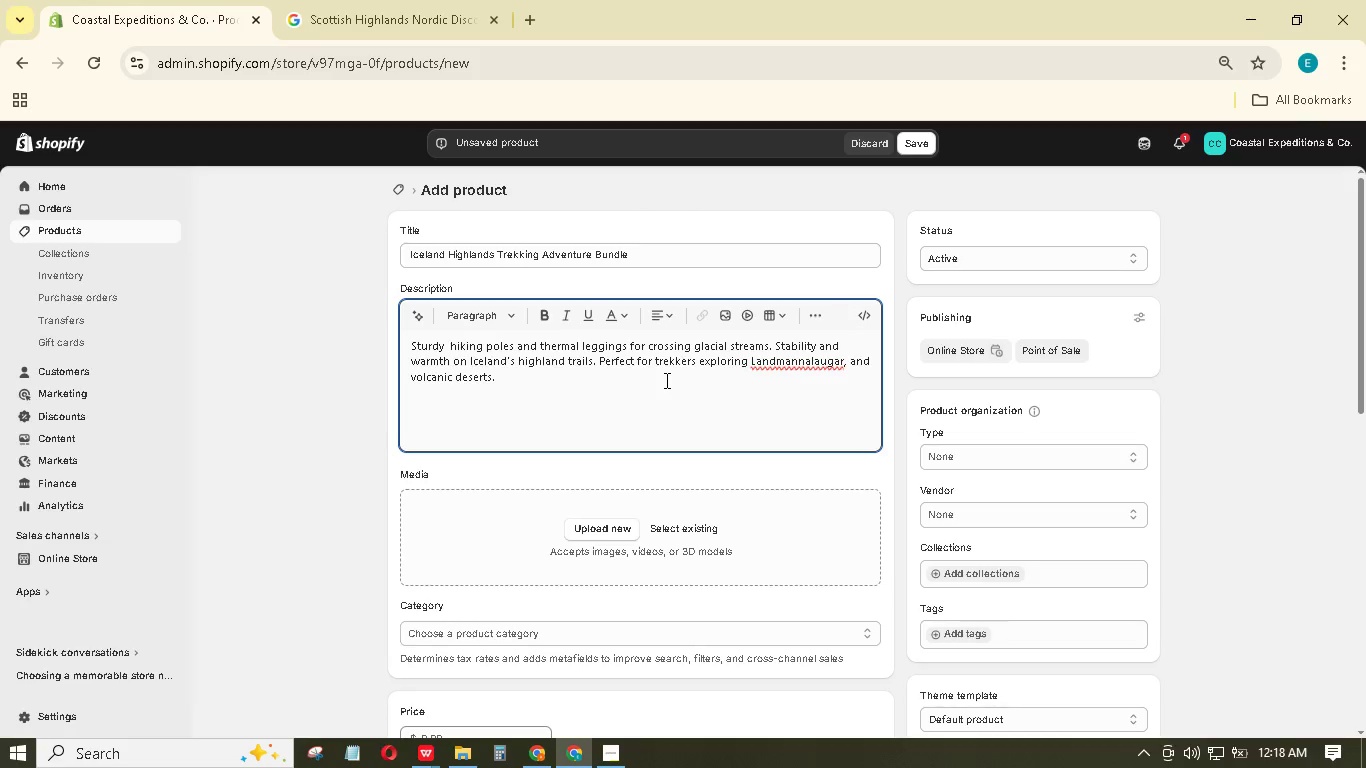 
type(THe hiking poles feature carbide tips and ex)
 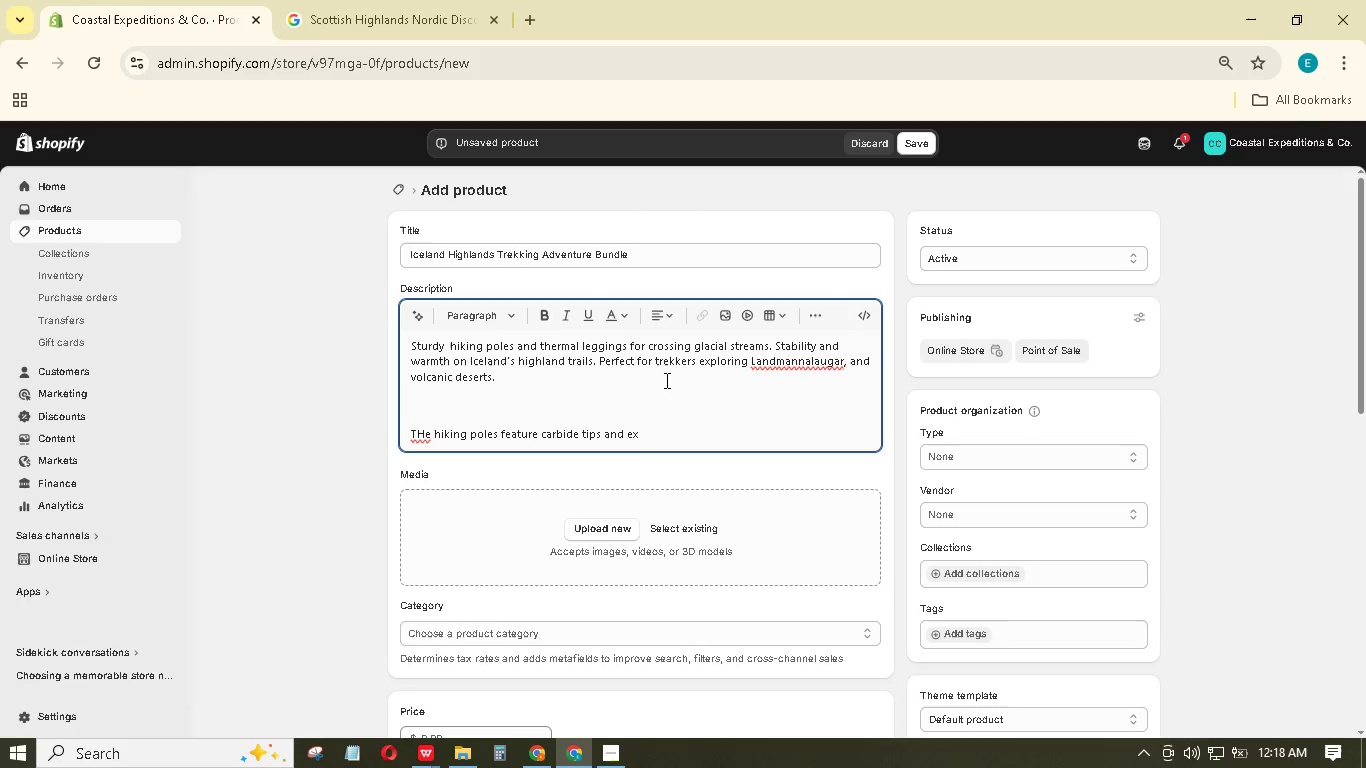 
type(tended foam grips for stream crossings - they shed water instantly and provide a third point of contact on slippery moss-covered rocks. Thermal leggings incorporate a hydrophobic w)
key(Backspace)
type(innr)
 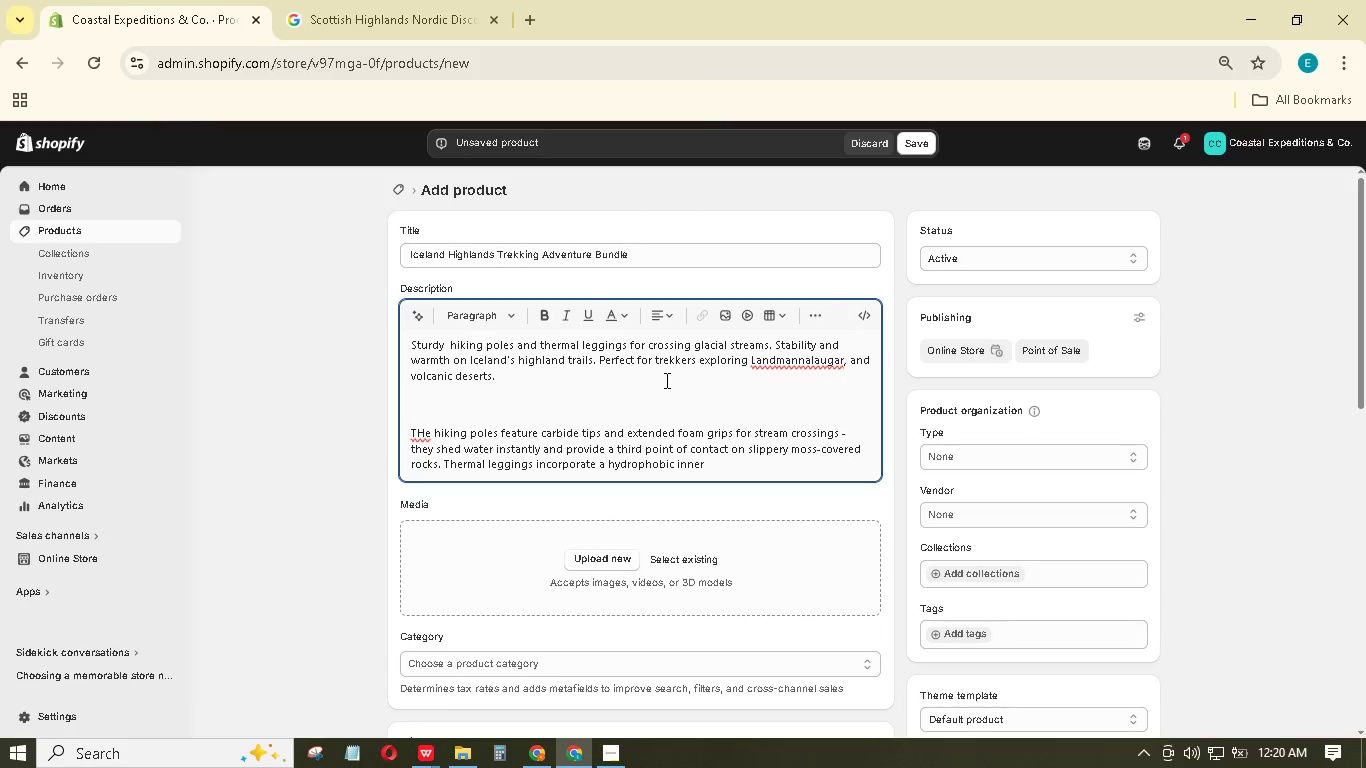 
 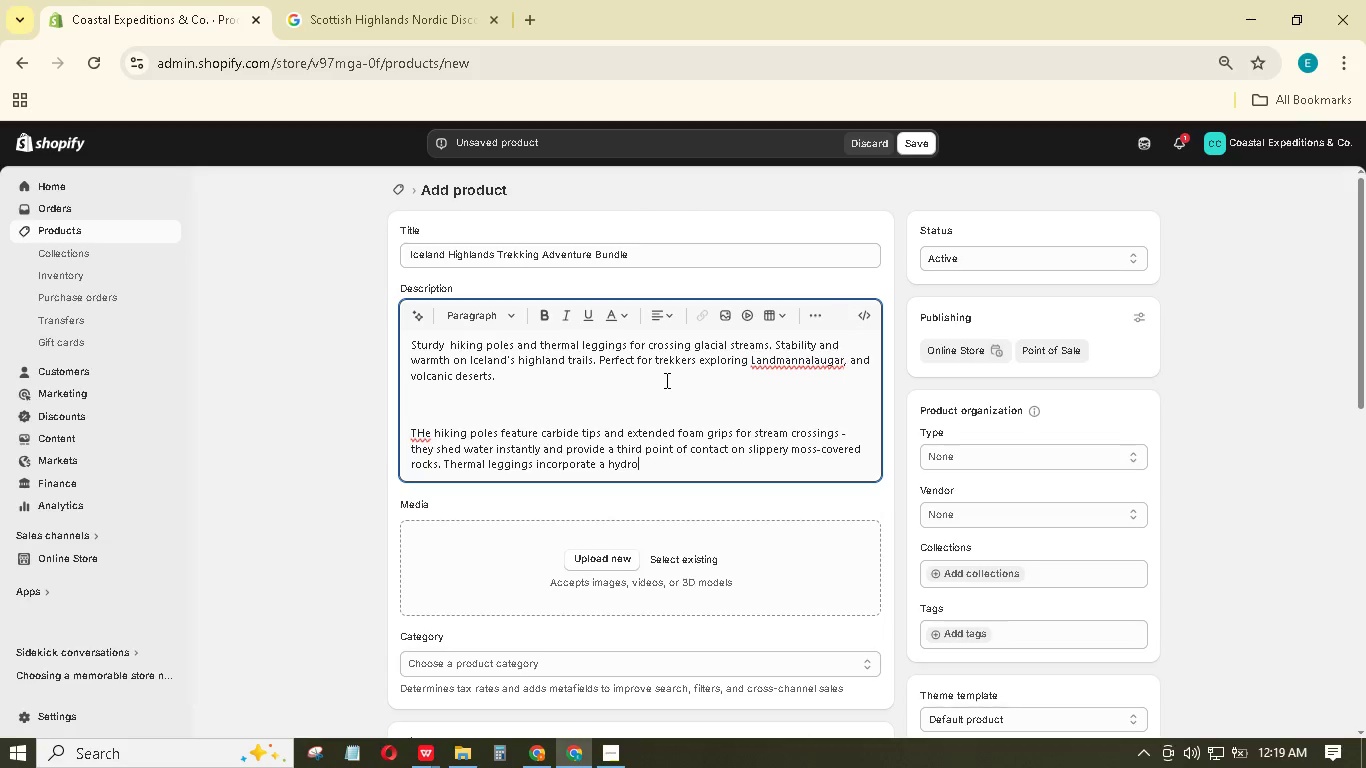 
hold_key(key=E, duration=0.34)
 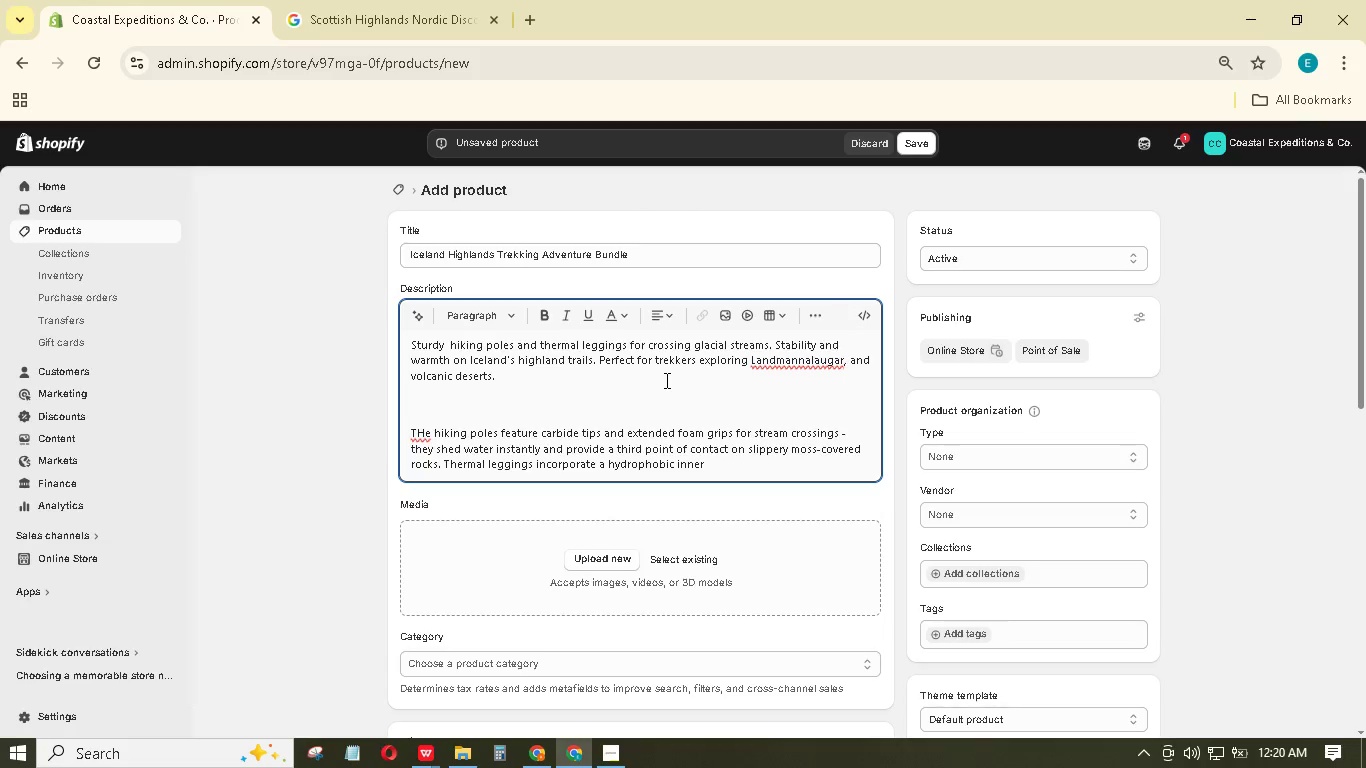 
wait(12.94)
 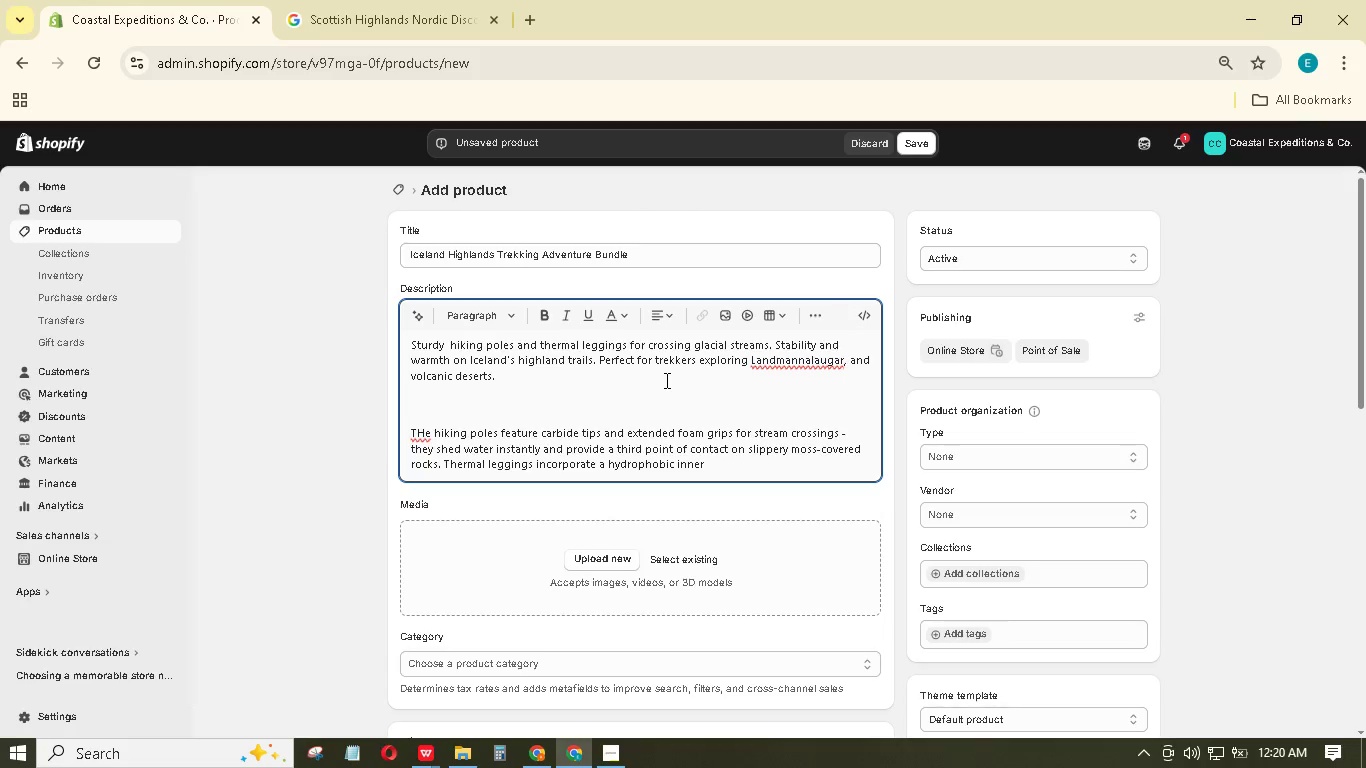 
type( layr tht retains warmth even when)
 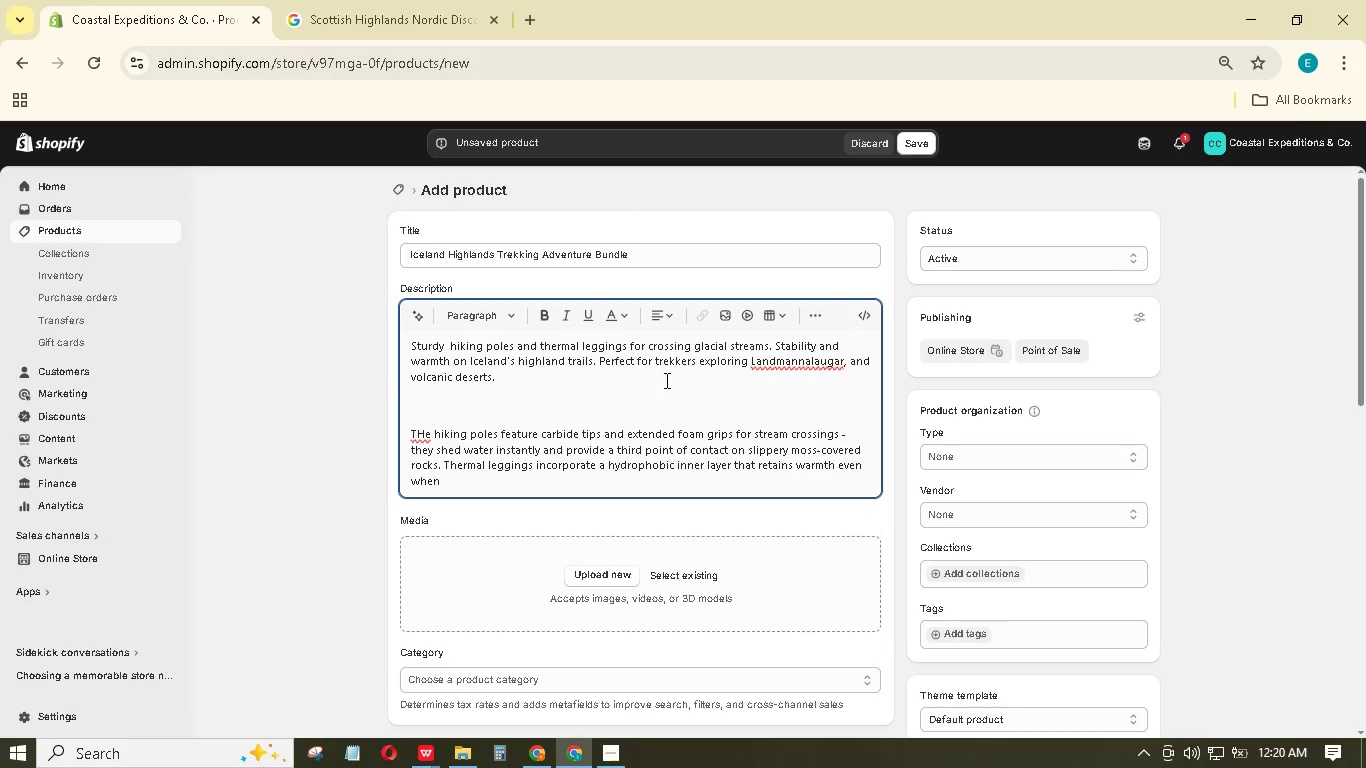 
type( wet from wading. A clip-on ger loop lets you catch)
key(Backspace)
key(Backspace)
key(Backspace)
key(Backspace)
key(Backspace)
type(attacha small dry bg for your map and snacks while keeping your hands free for balance in the rickety wooden brides ovr glacial runoff.)
 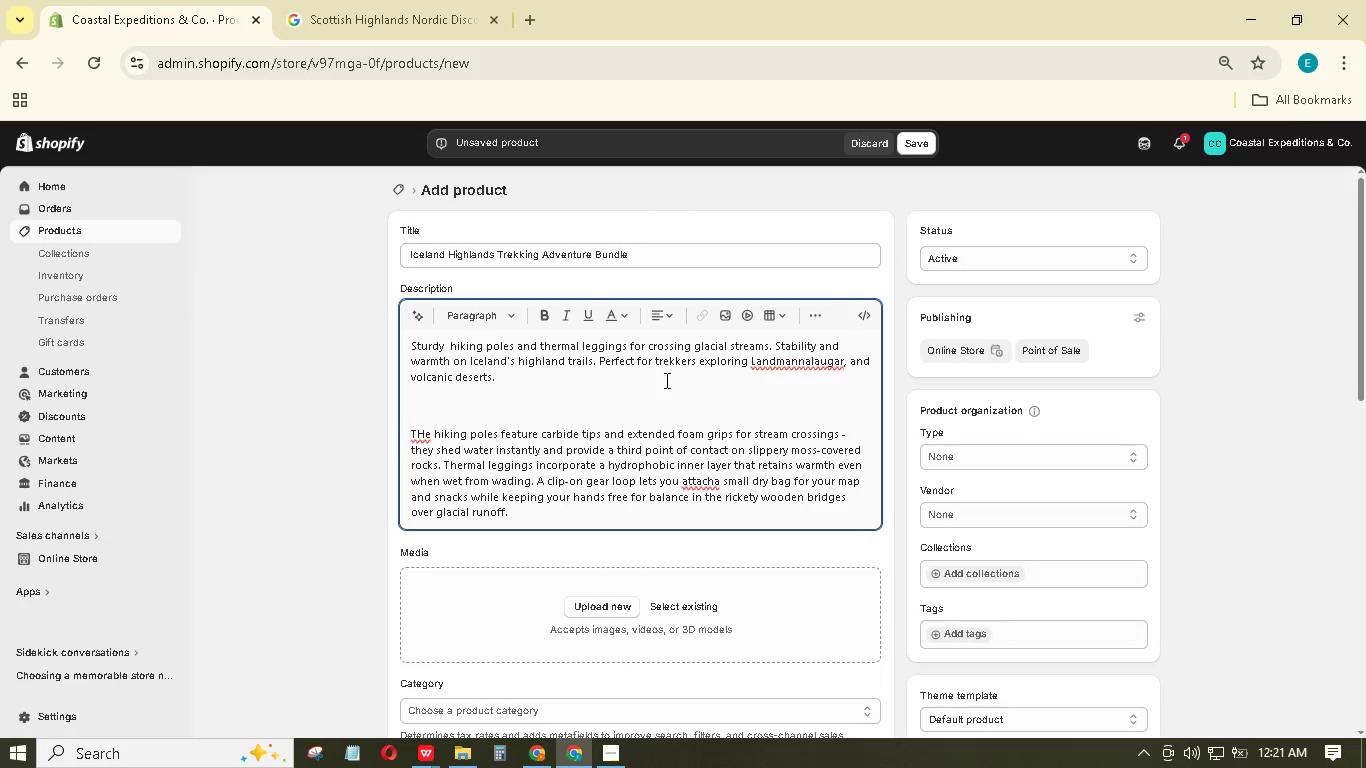 
left_click([720, 481])
 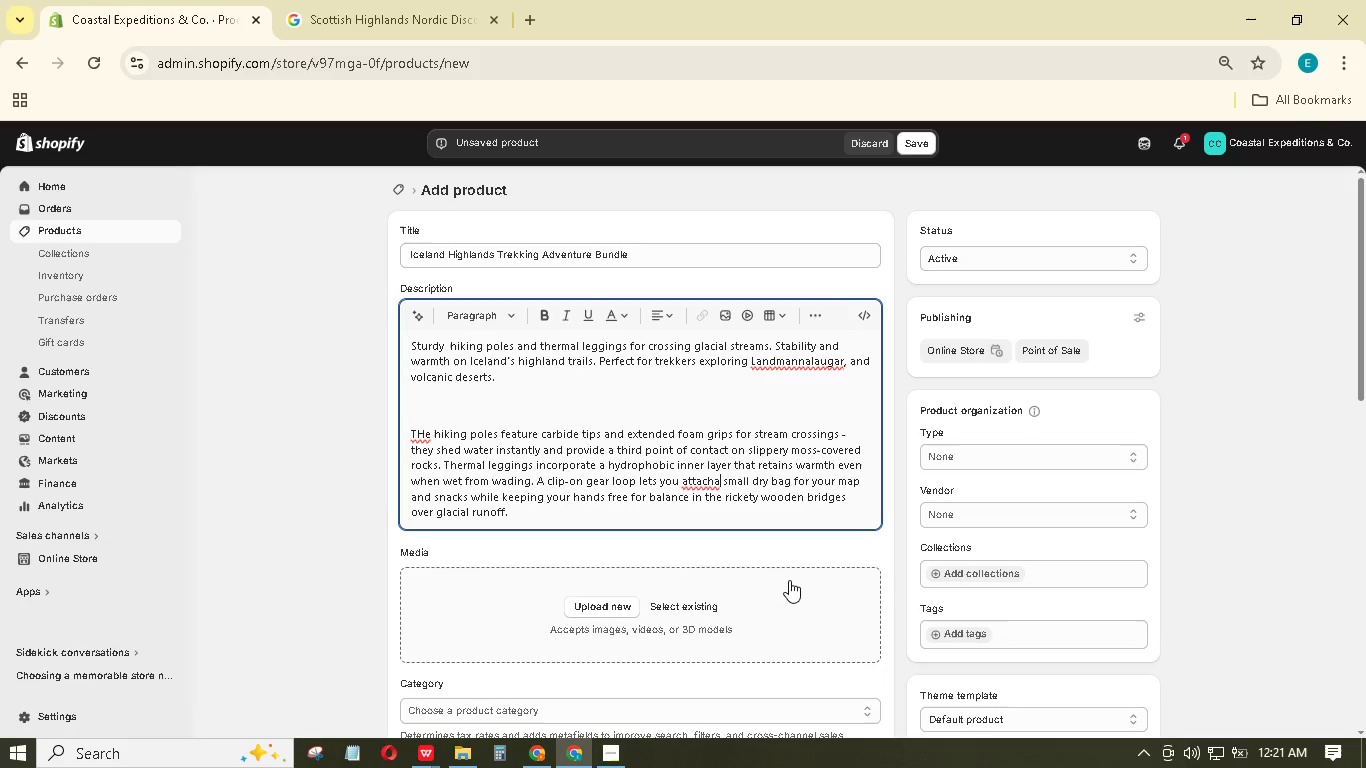 
key(Backspace)
 